 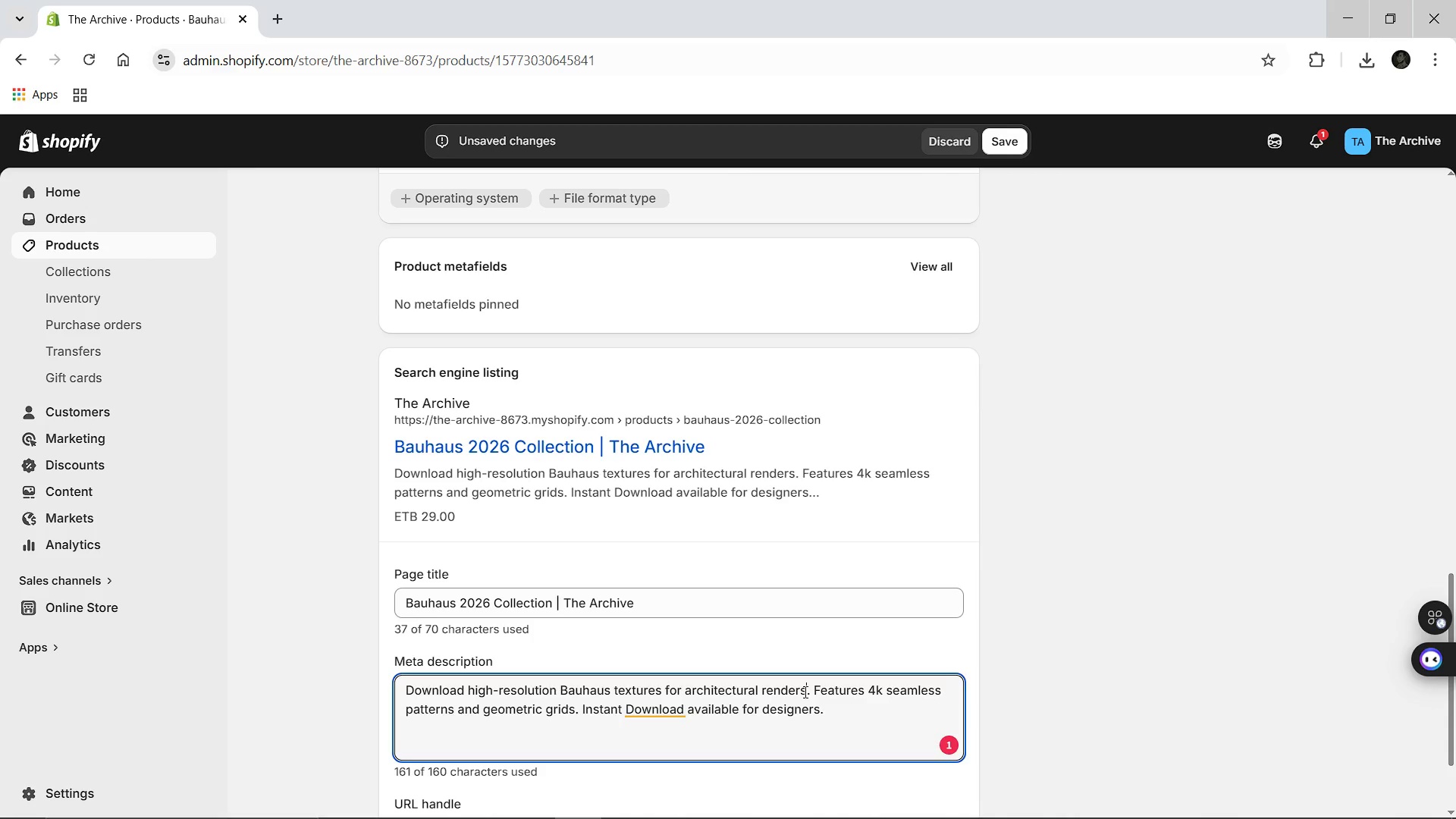 
key(Backspace)
 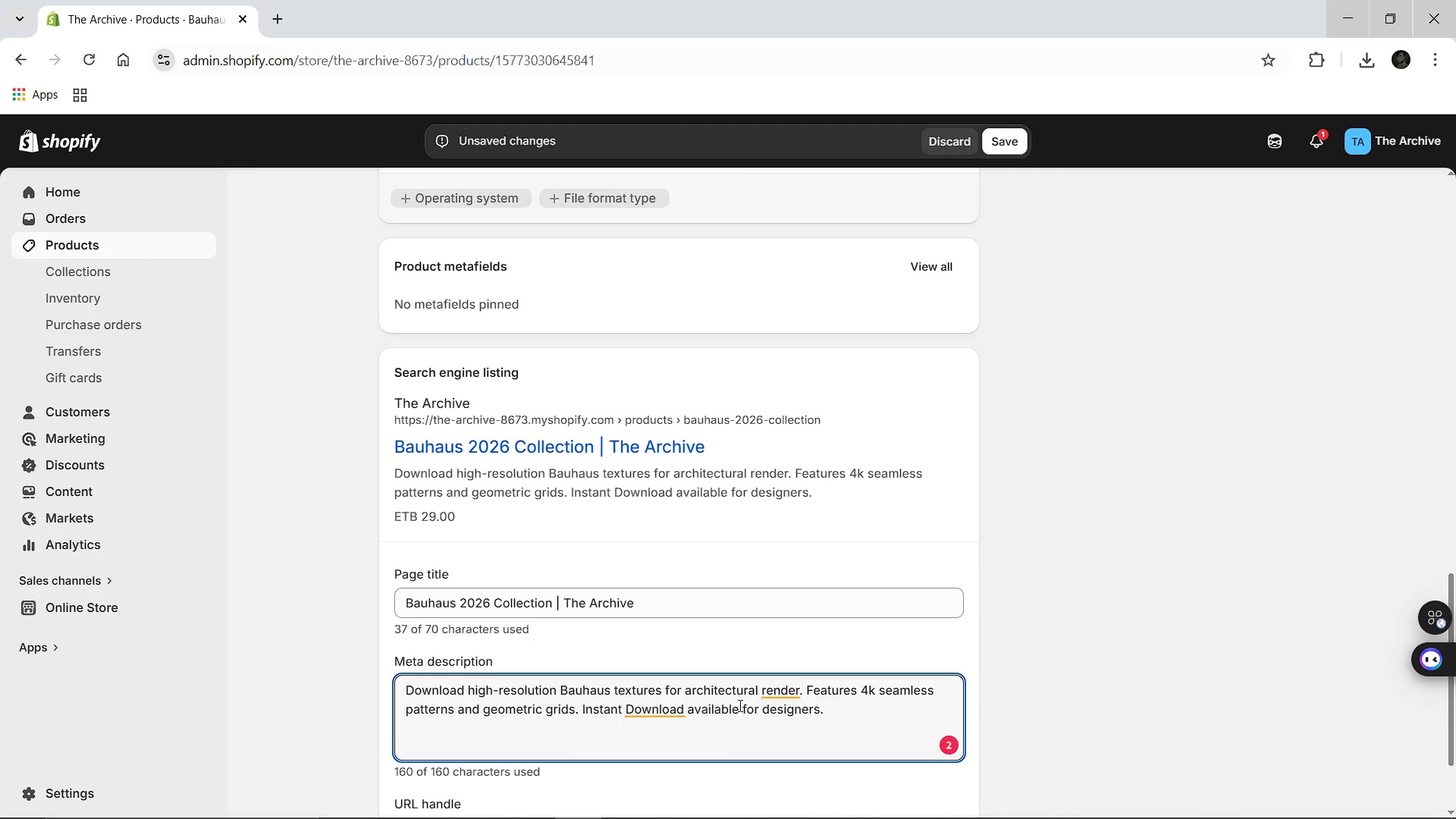 
left_click([789, 689])
 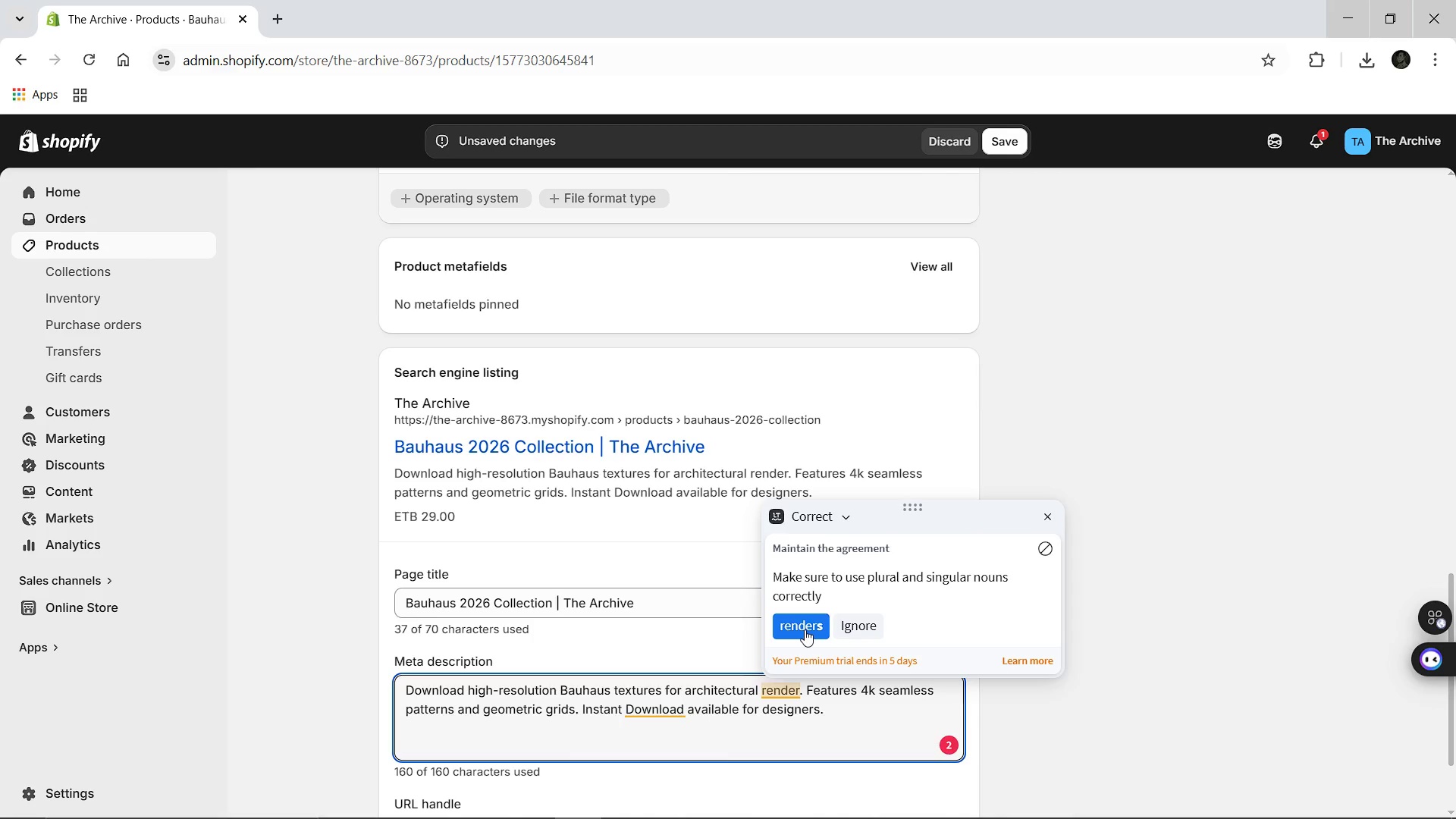 
left_click([805, 629])
 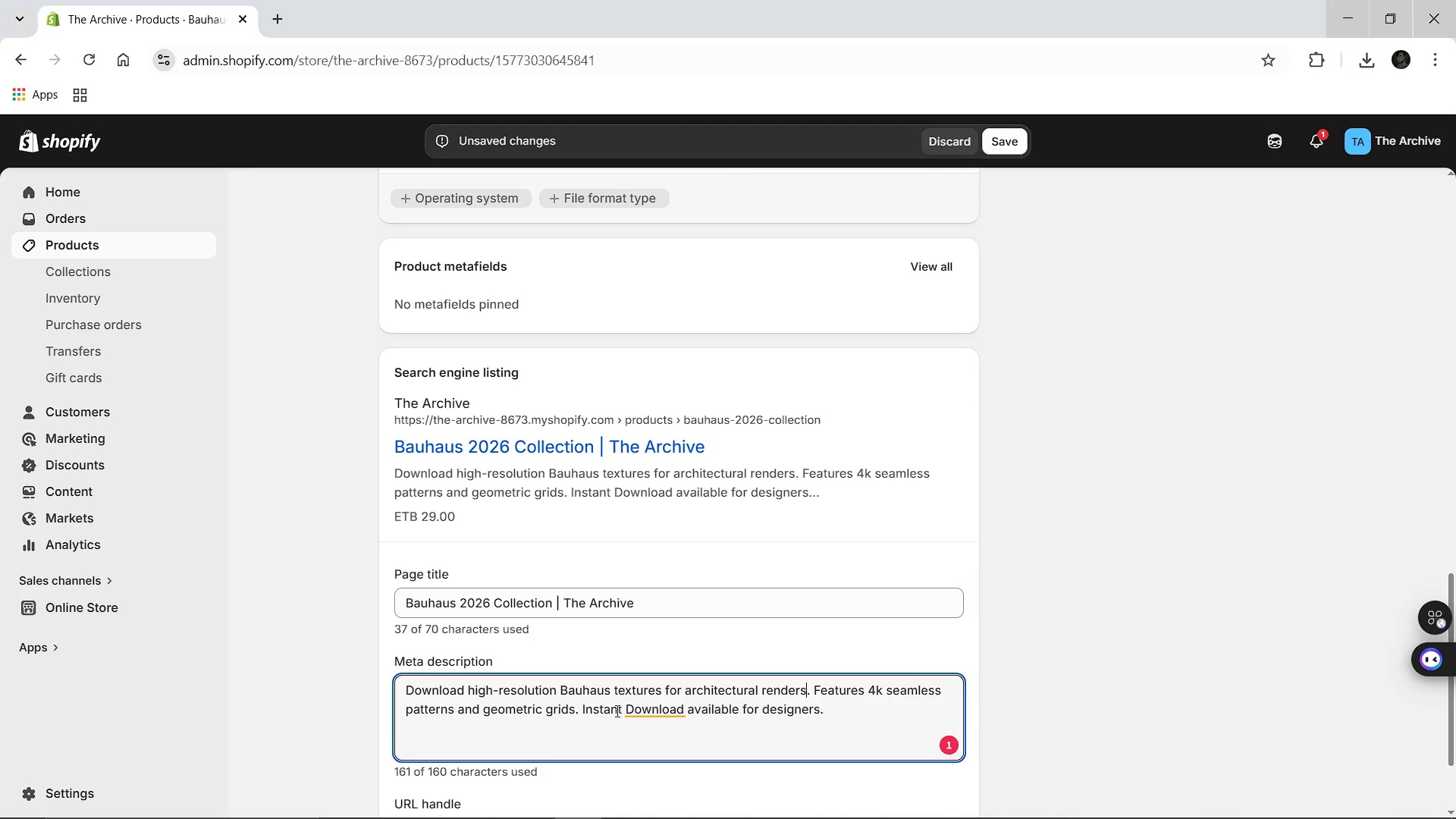 
wait(34.09)
 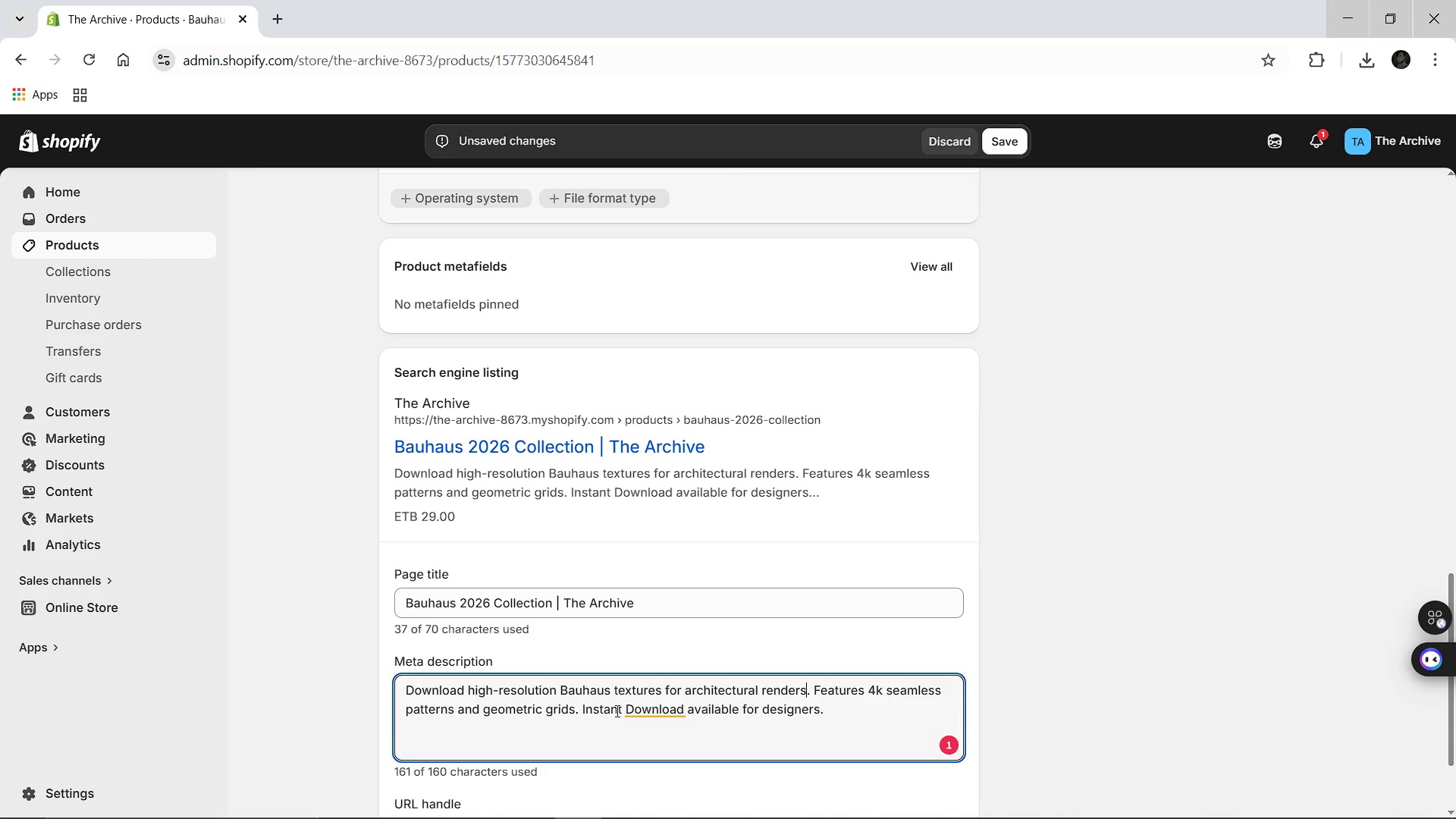 
left_click([815, 718])
 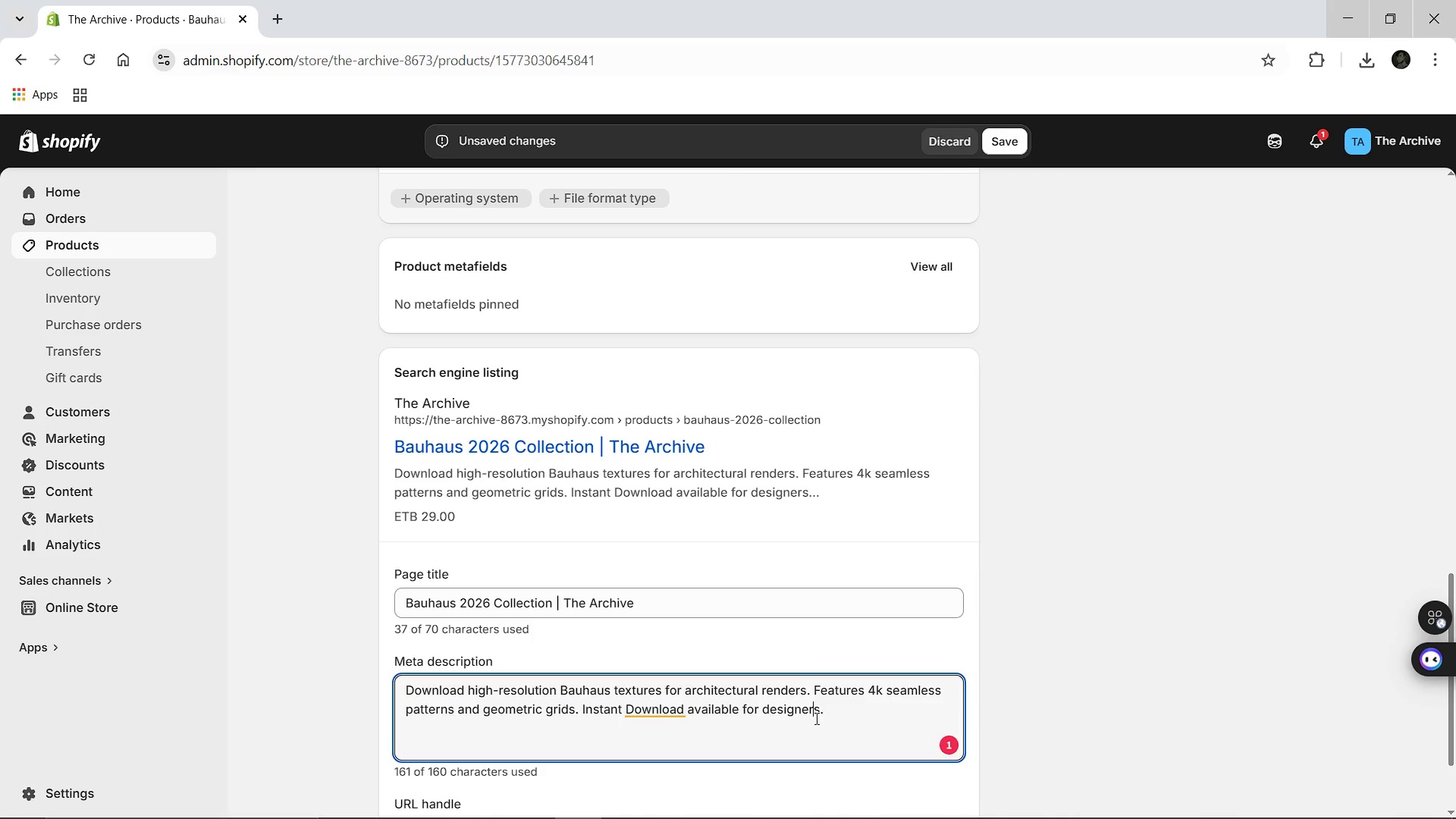 
wait(17.58)
 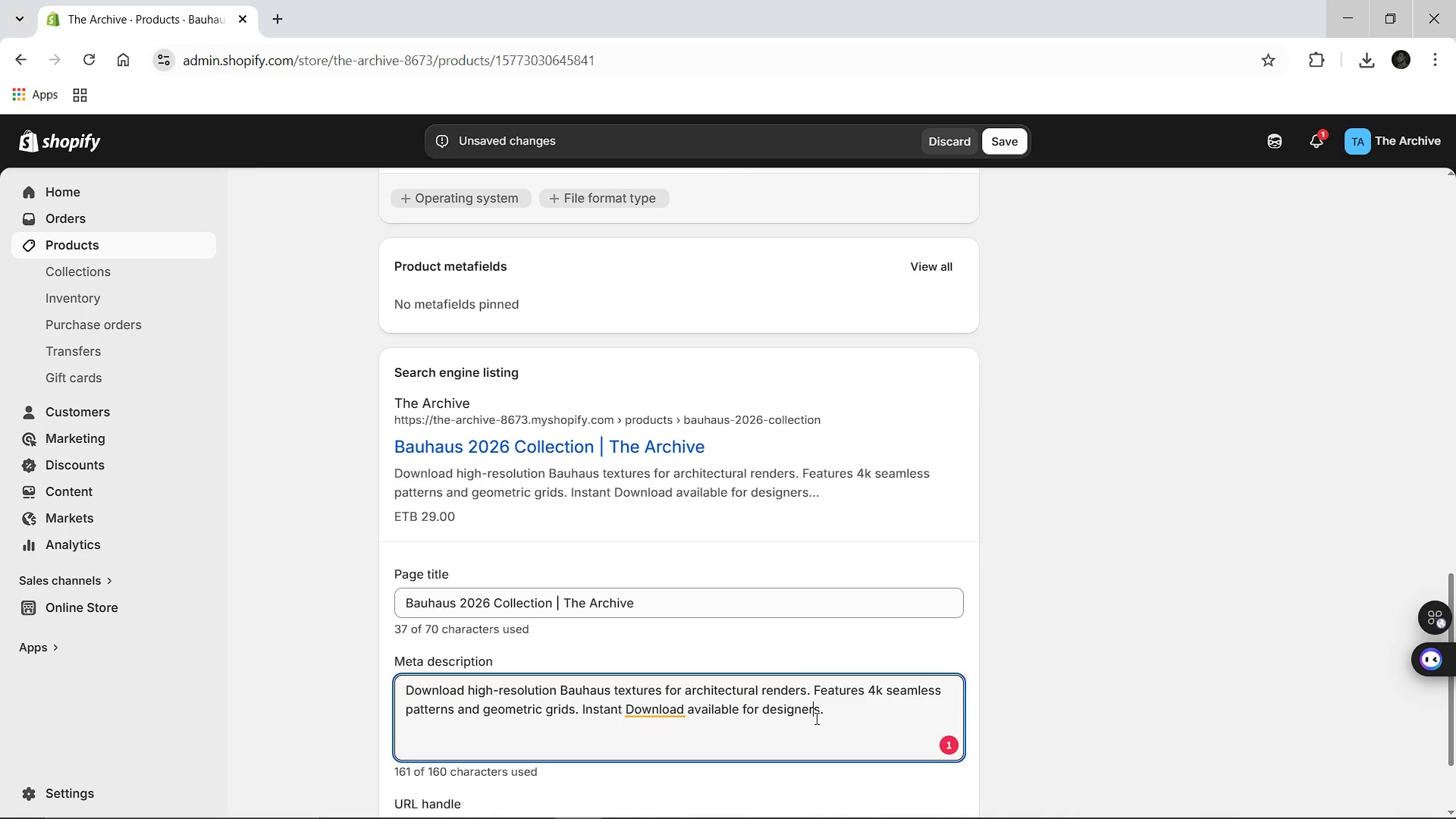 
left_click([815, 718])
 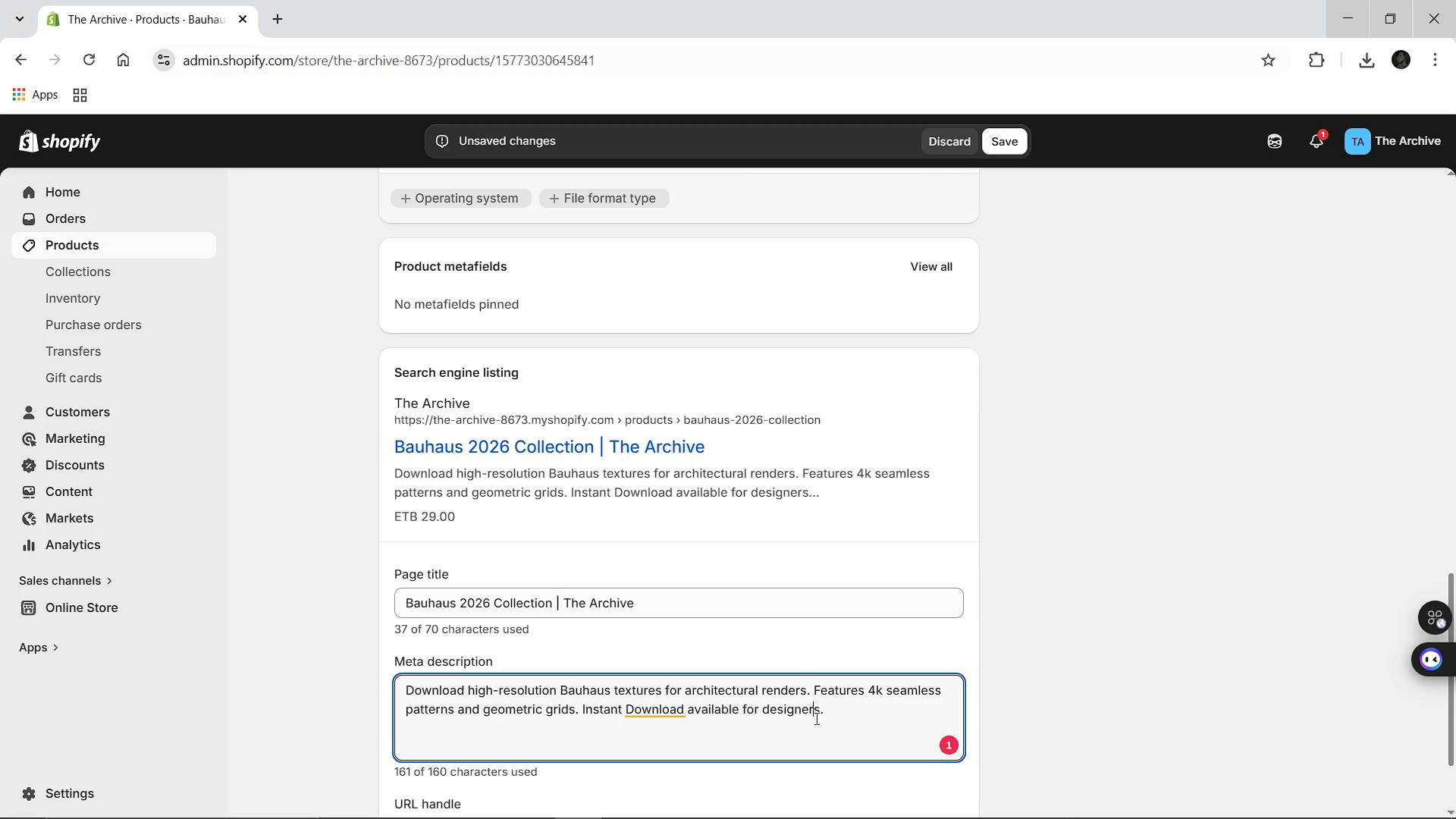 
key(Control+ControlLeft)
 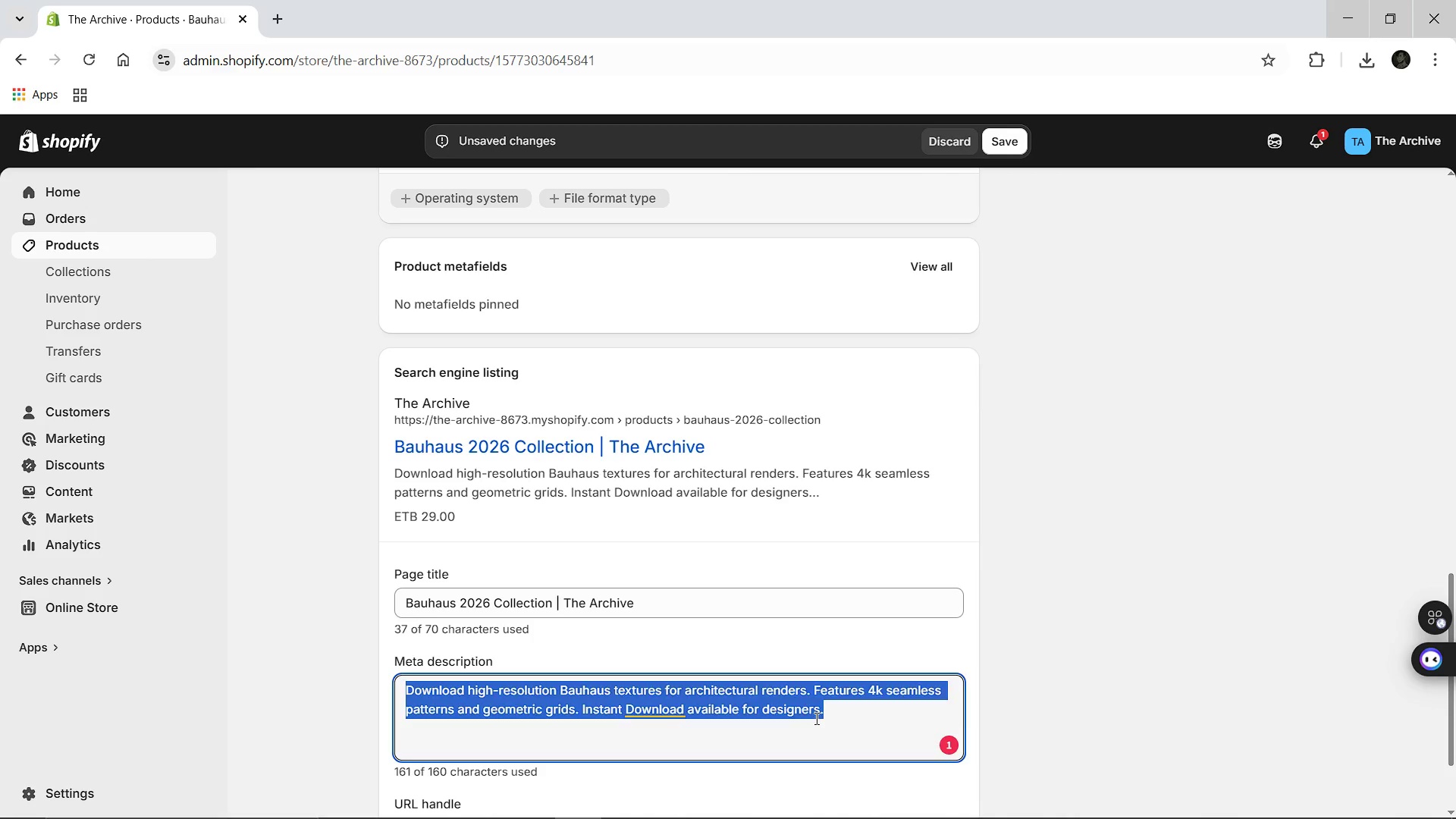 
key(Control+A)
 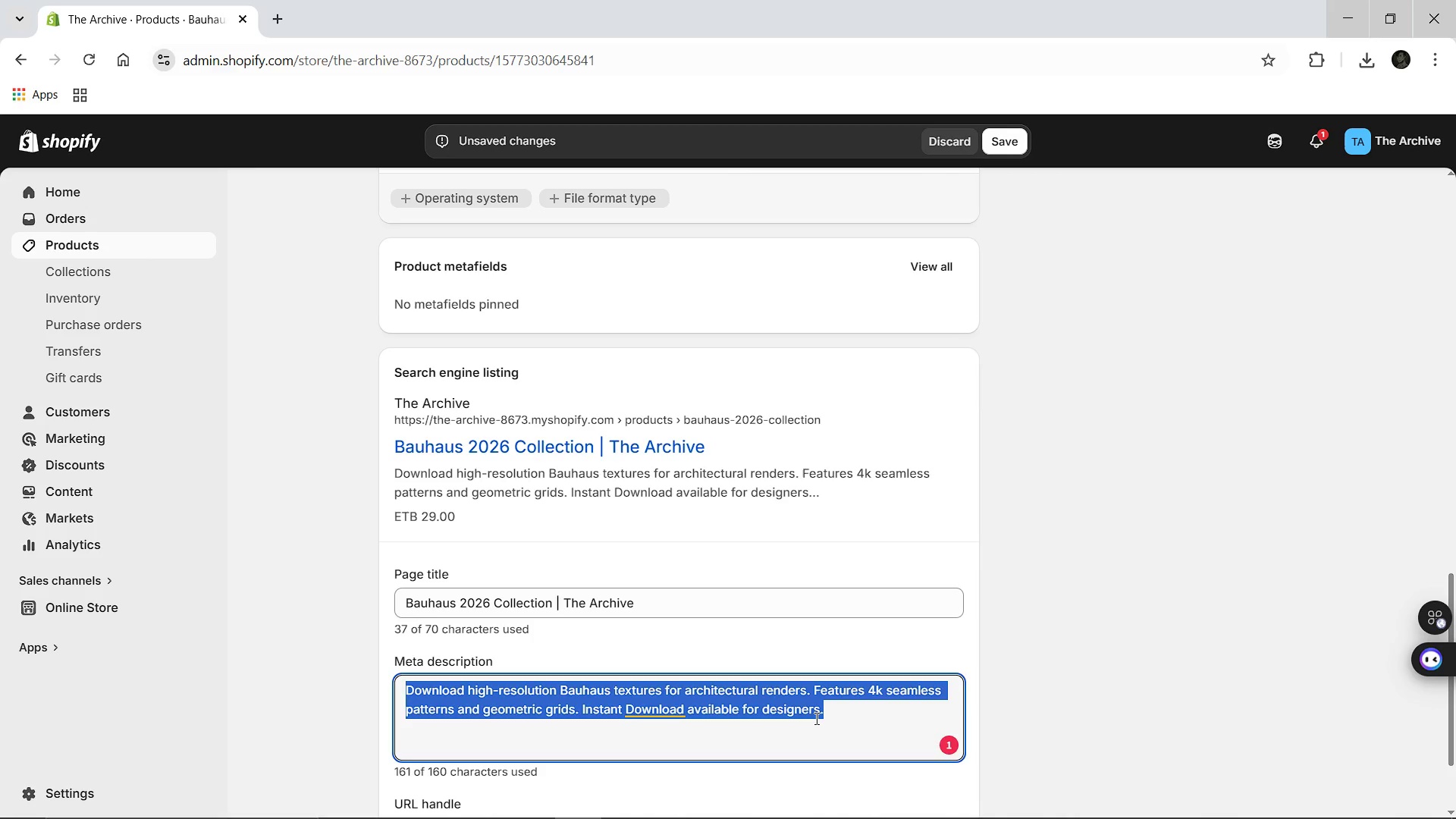 
wait(12.81)
 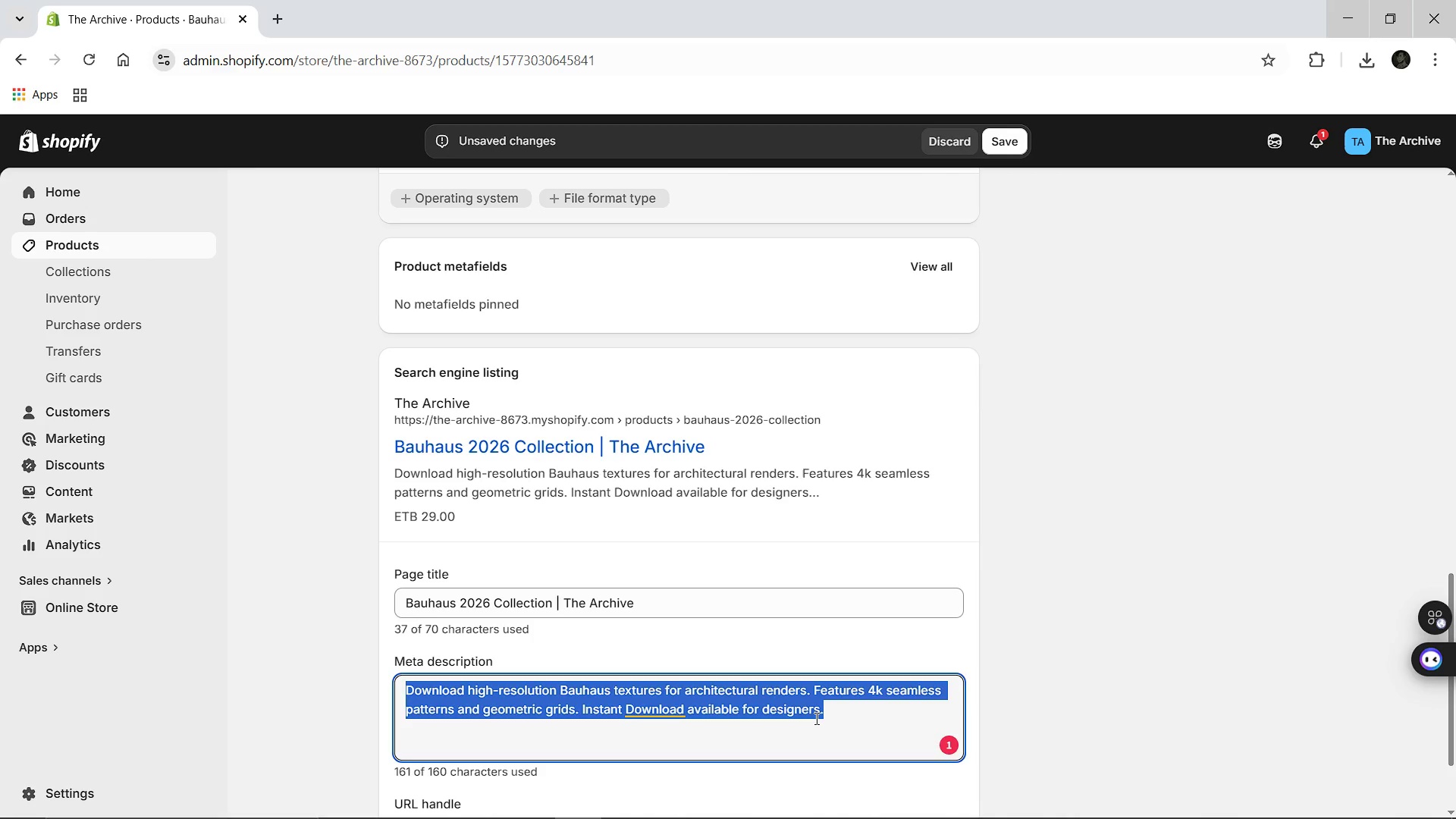 
left_click([815, 718])
 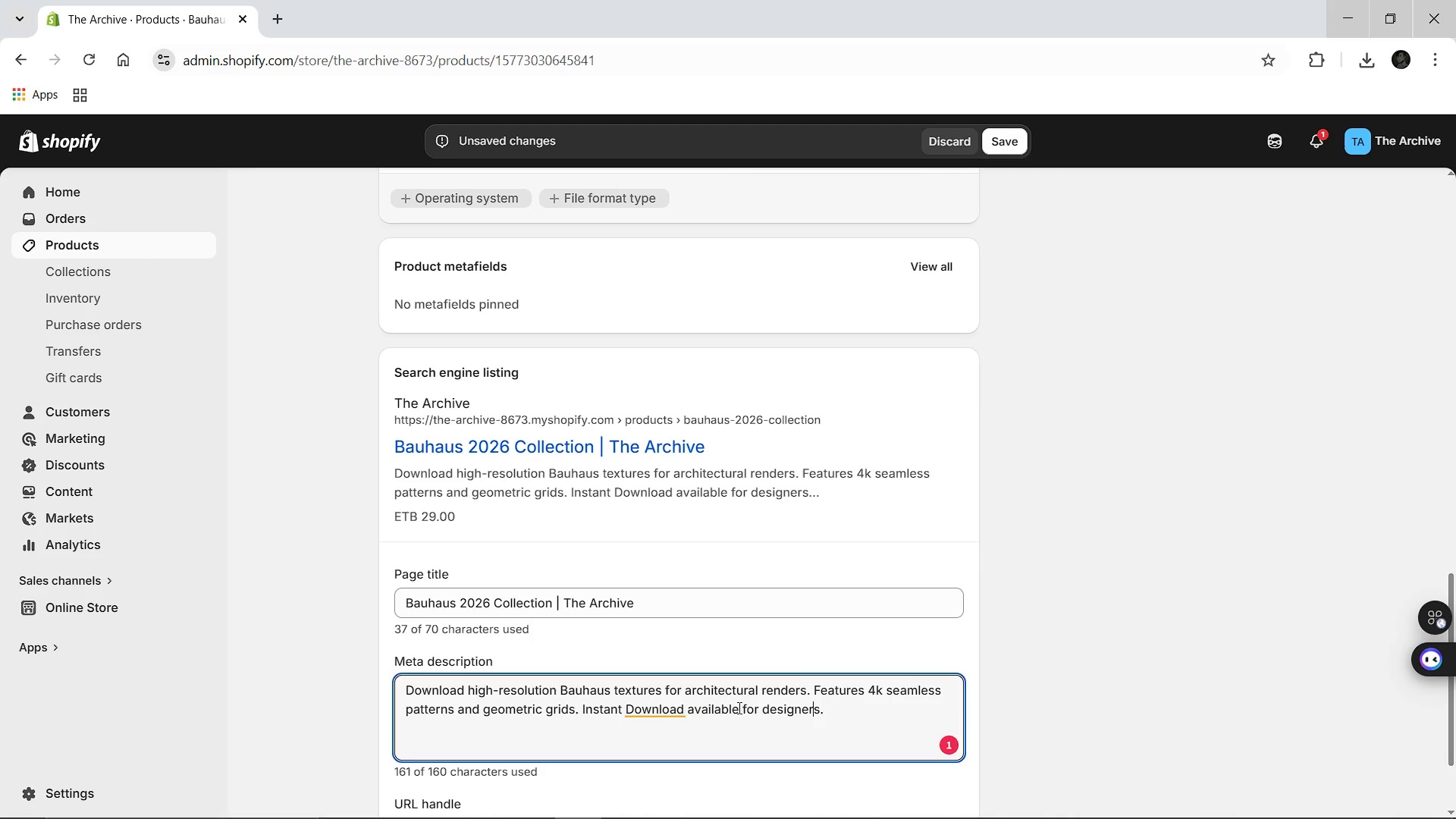 
left_click([742, 709])
 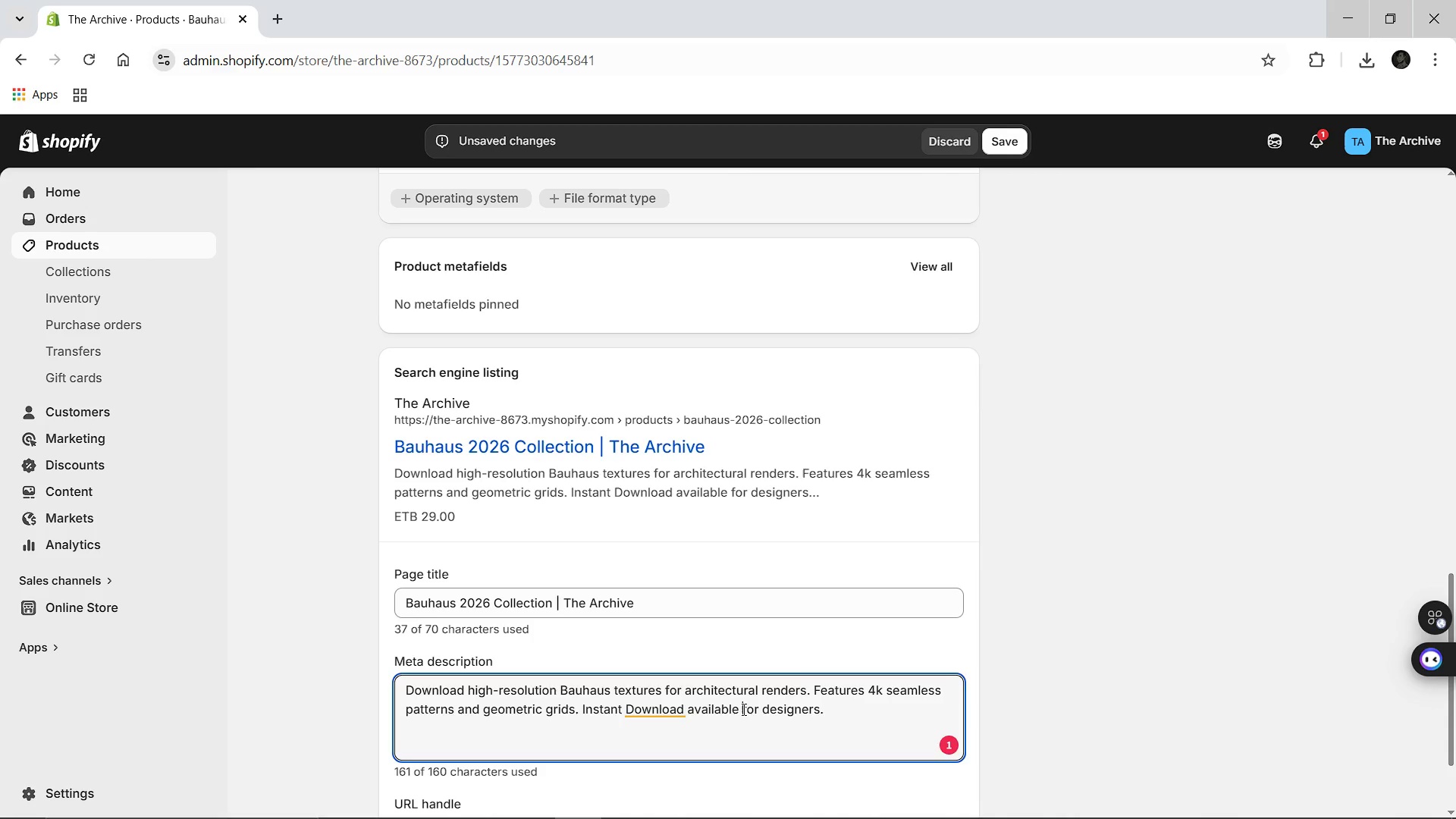 
key(Backspace)
 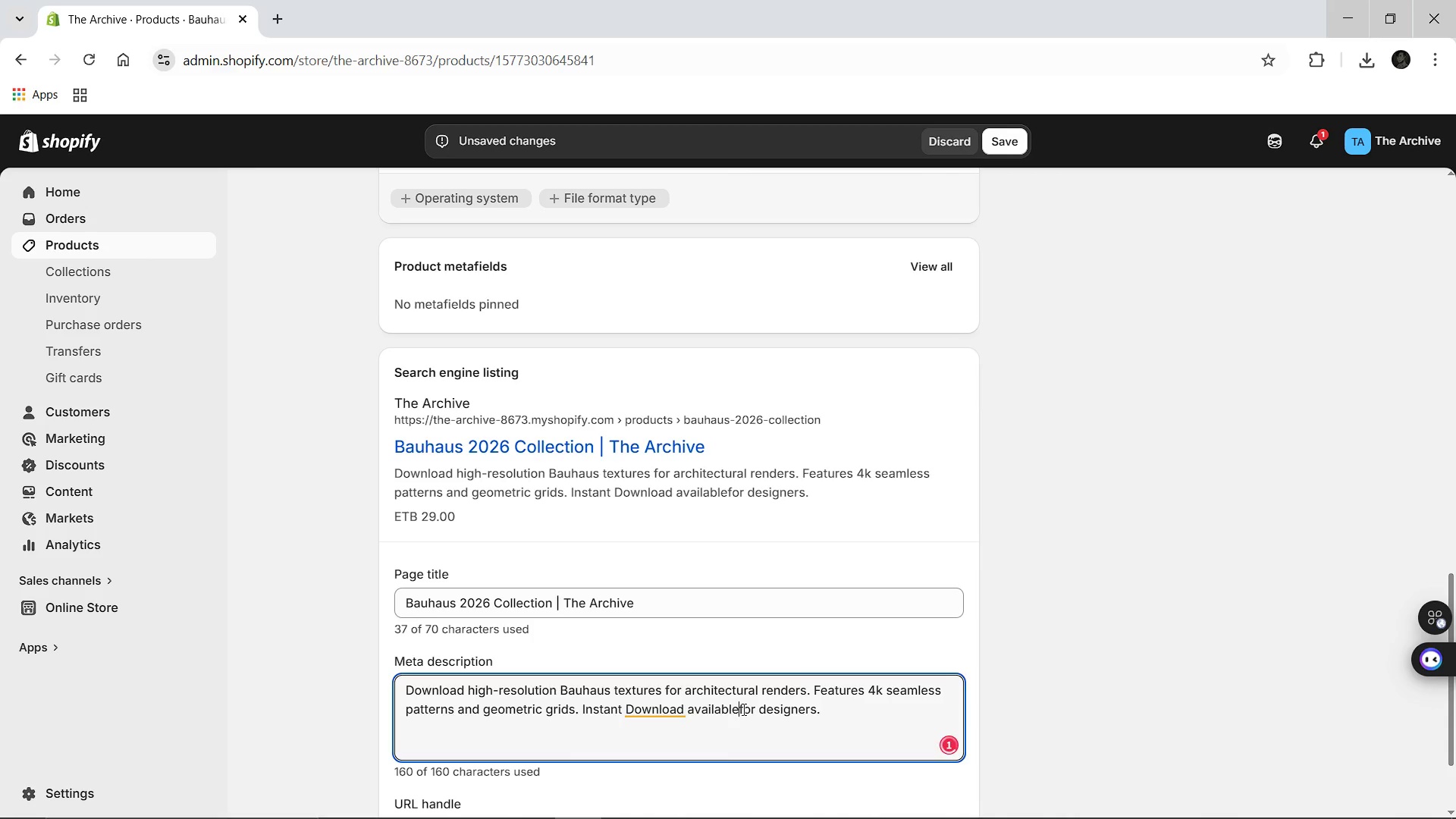 
key(Backspace)
 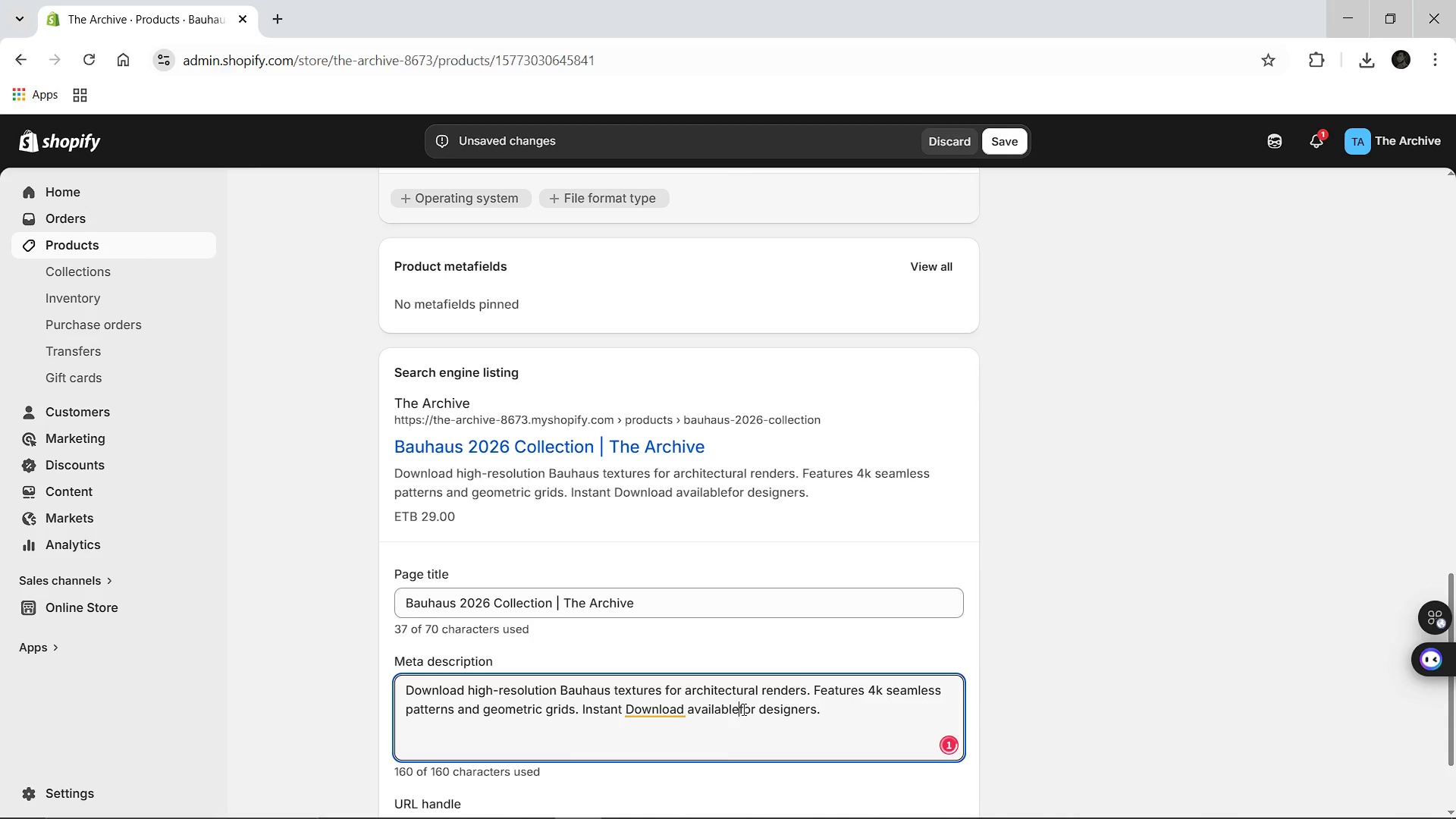 
key(Backspace)
 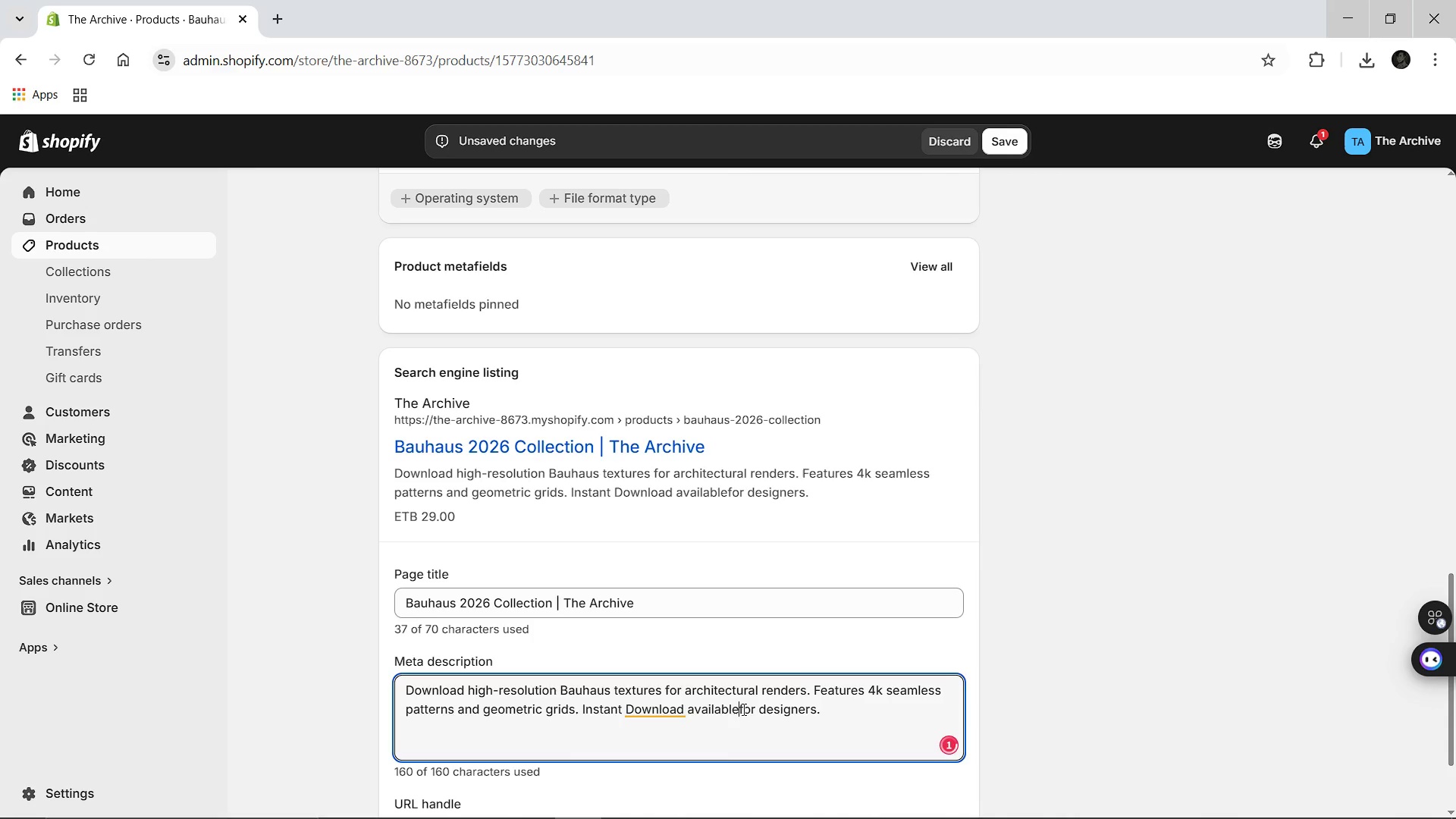 
key(Backspace)
 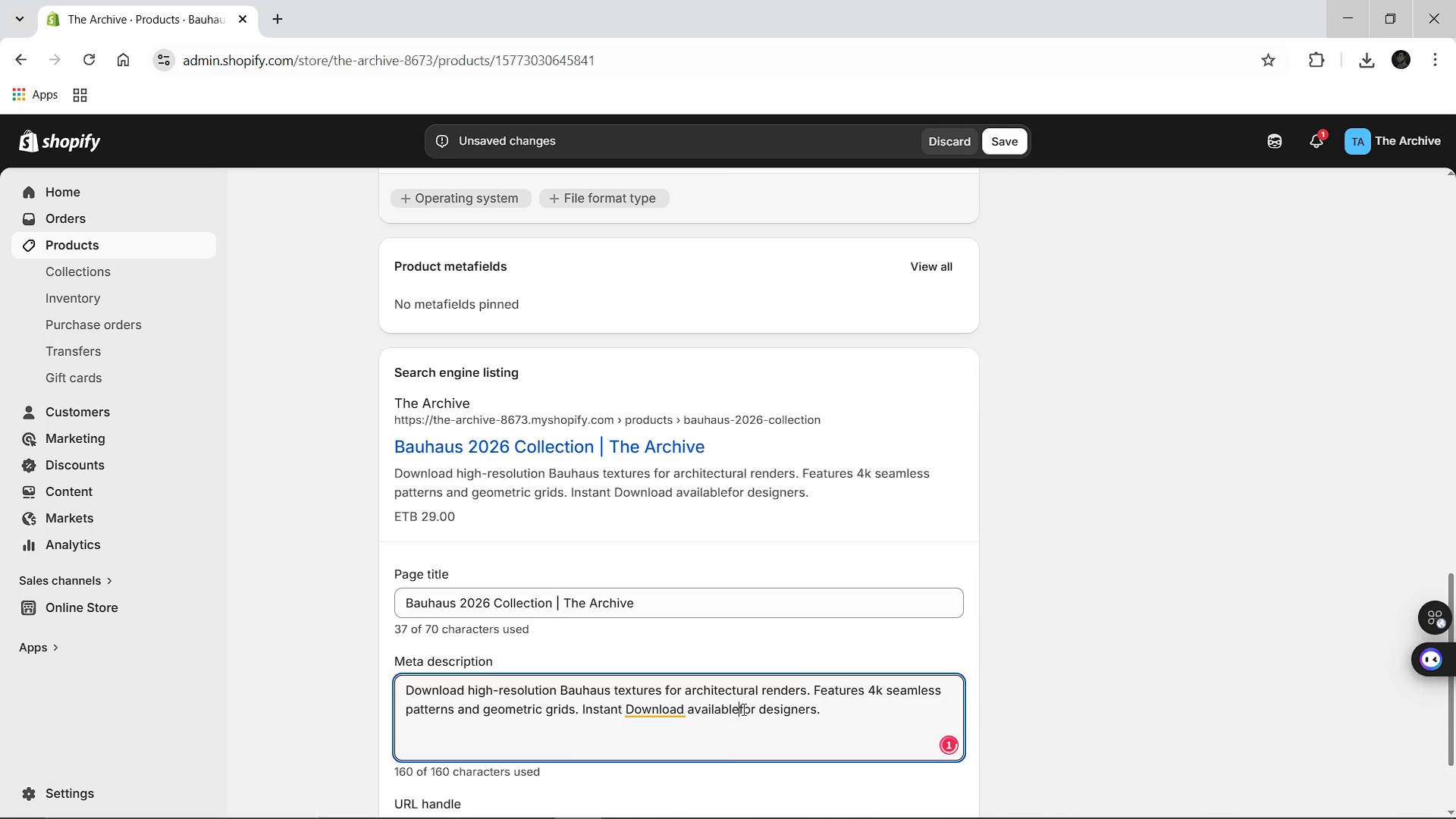 
key(Backspace)
 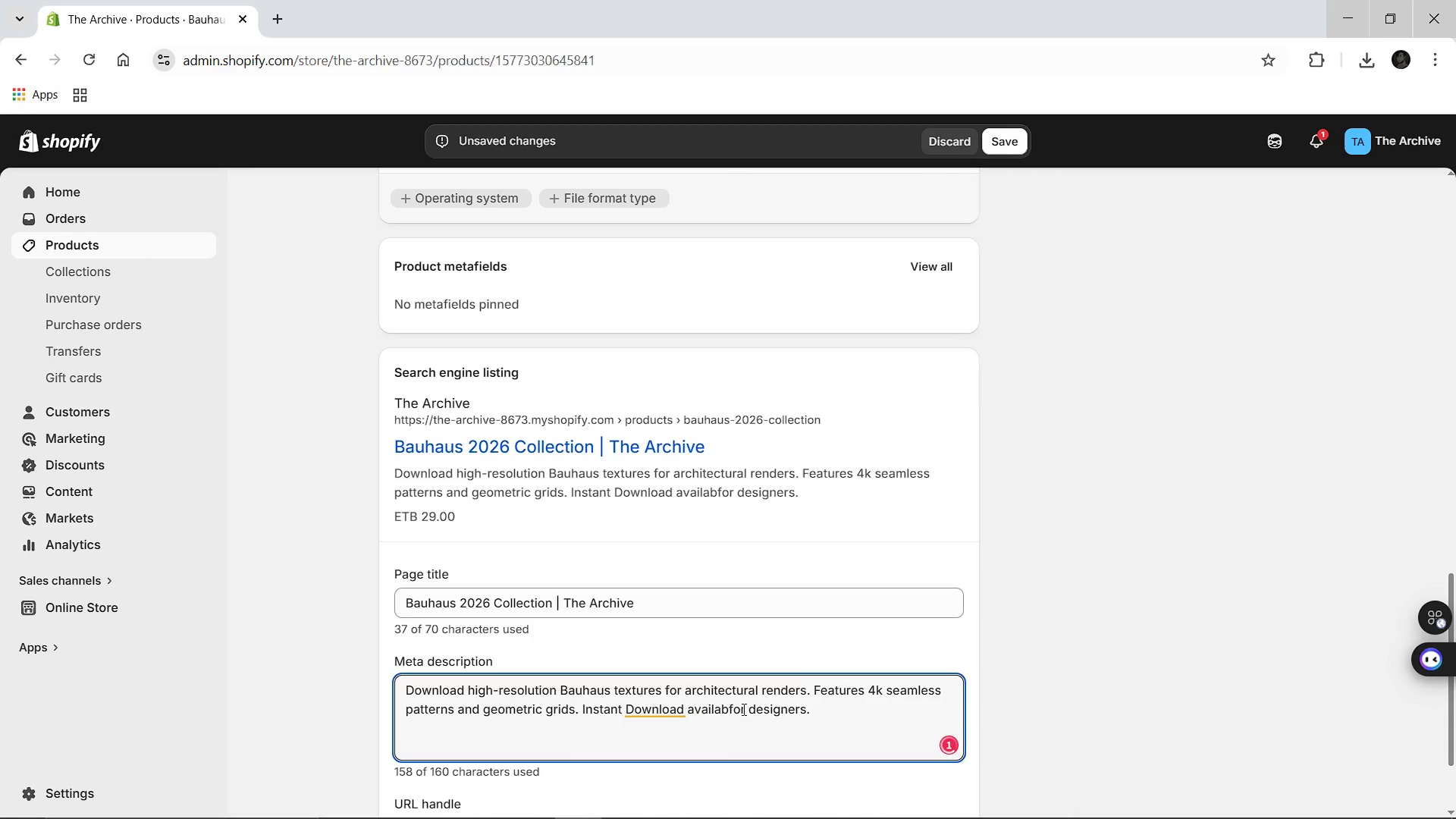 
key(Backspace)
 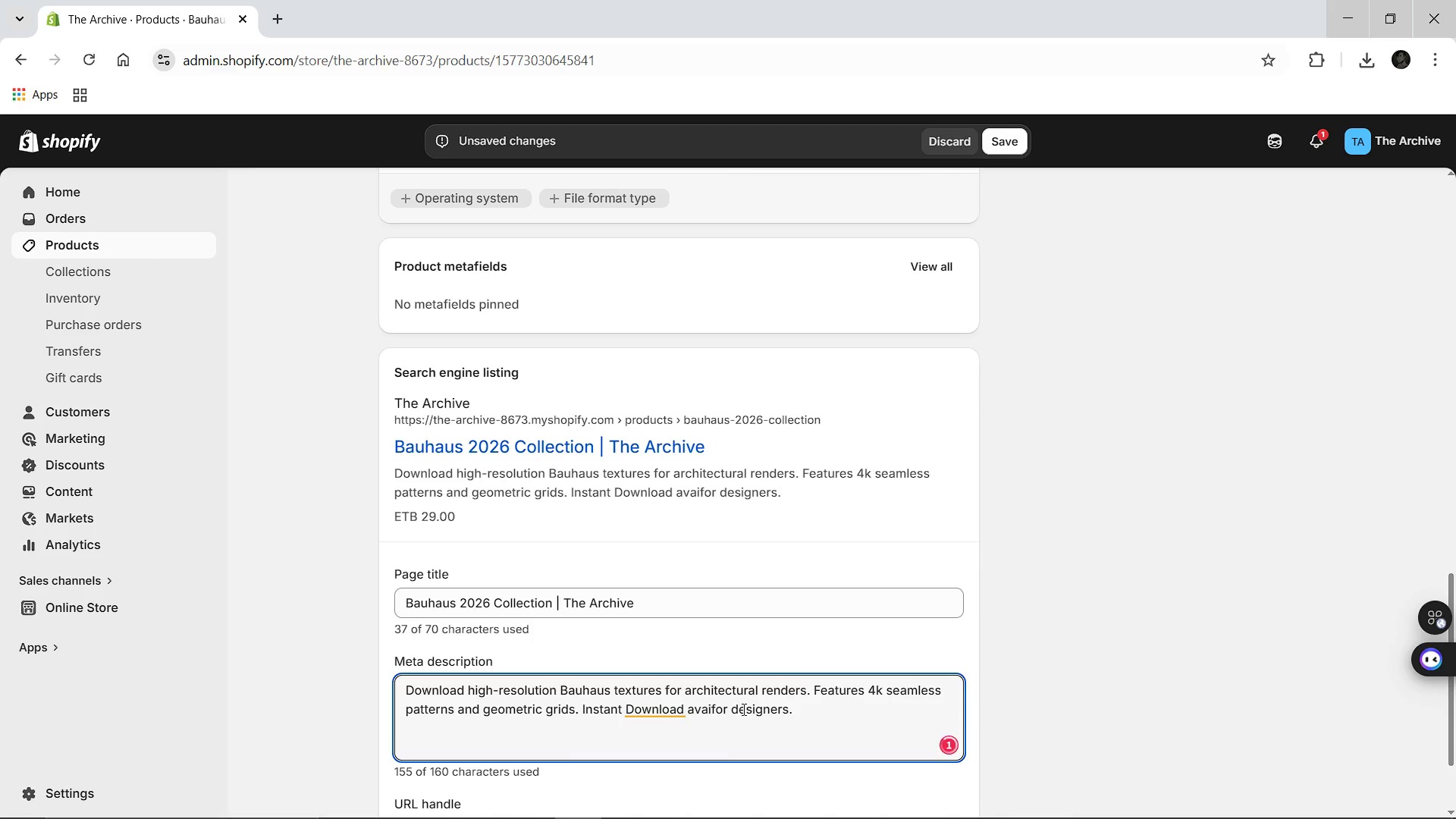 
key(Backspace)
 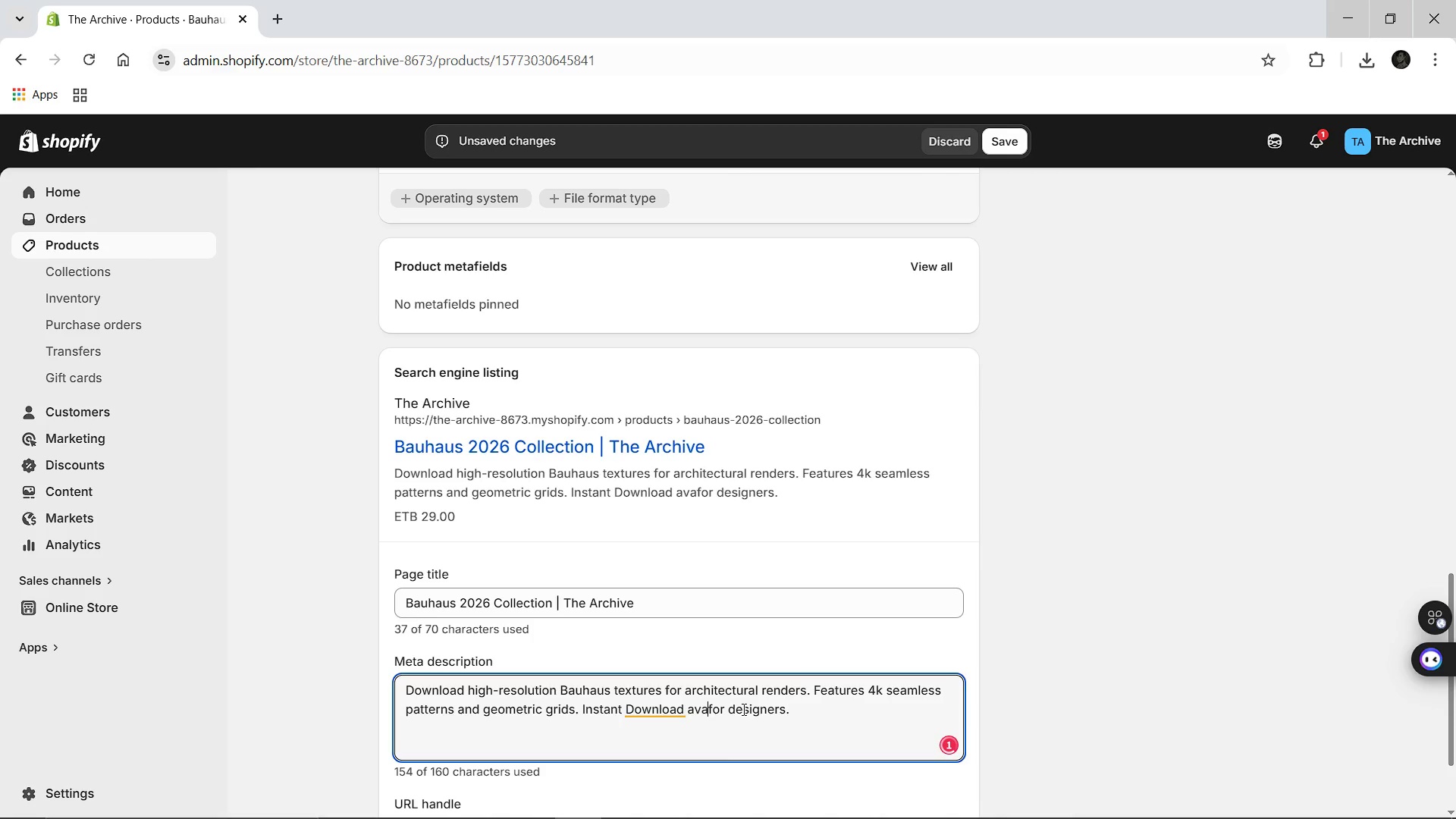 
key(Backspace)
 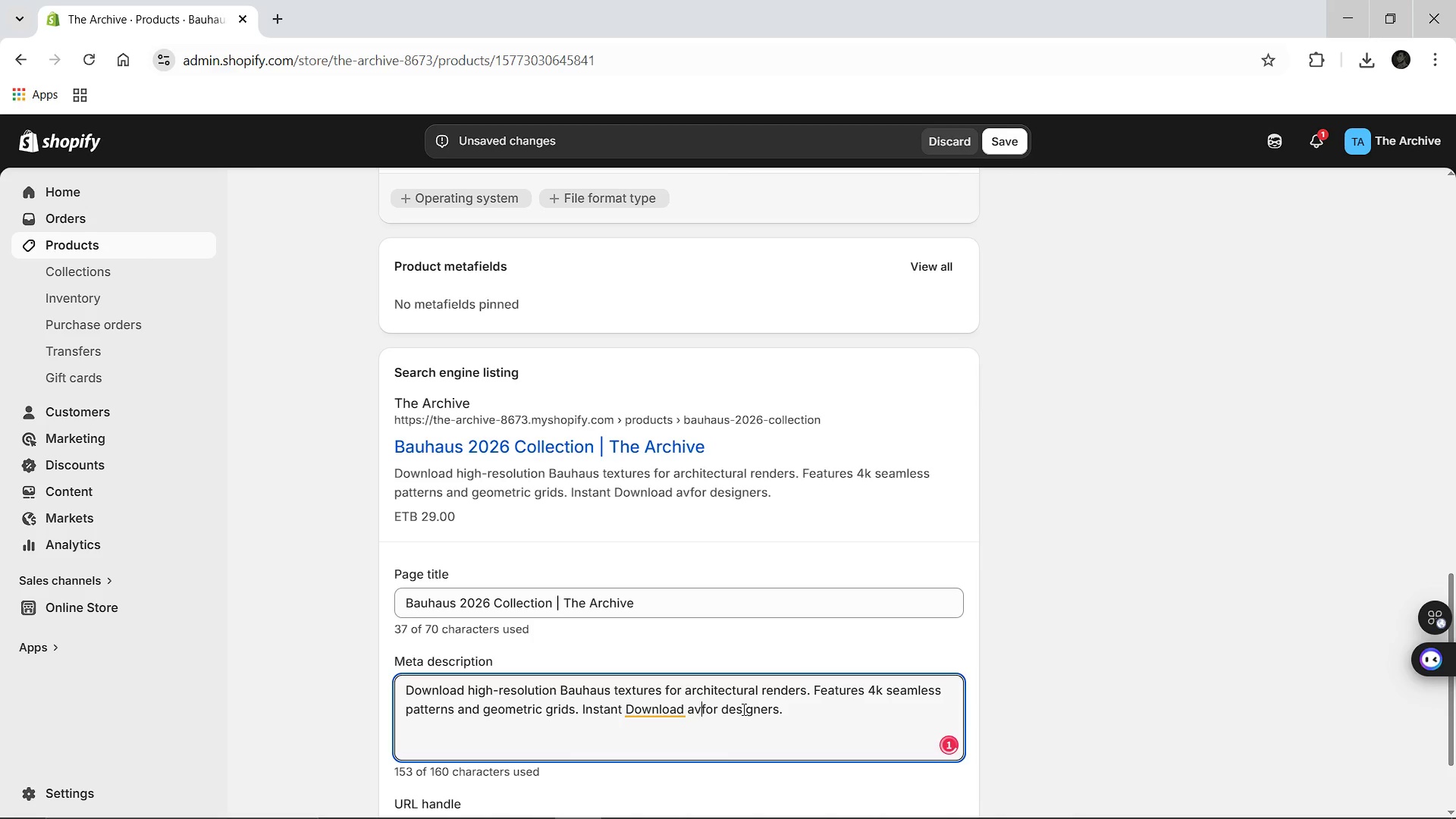 
key(Backspace)
 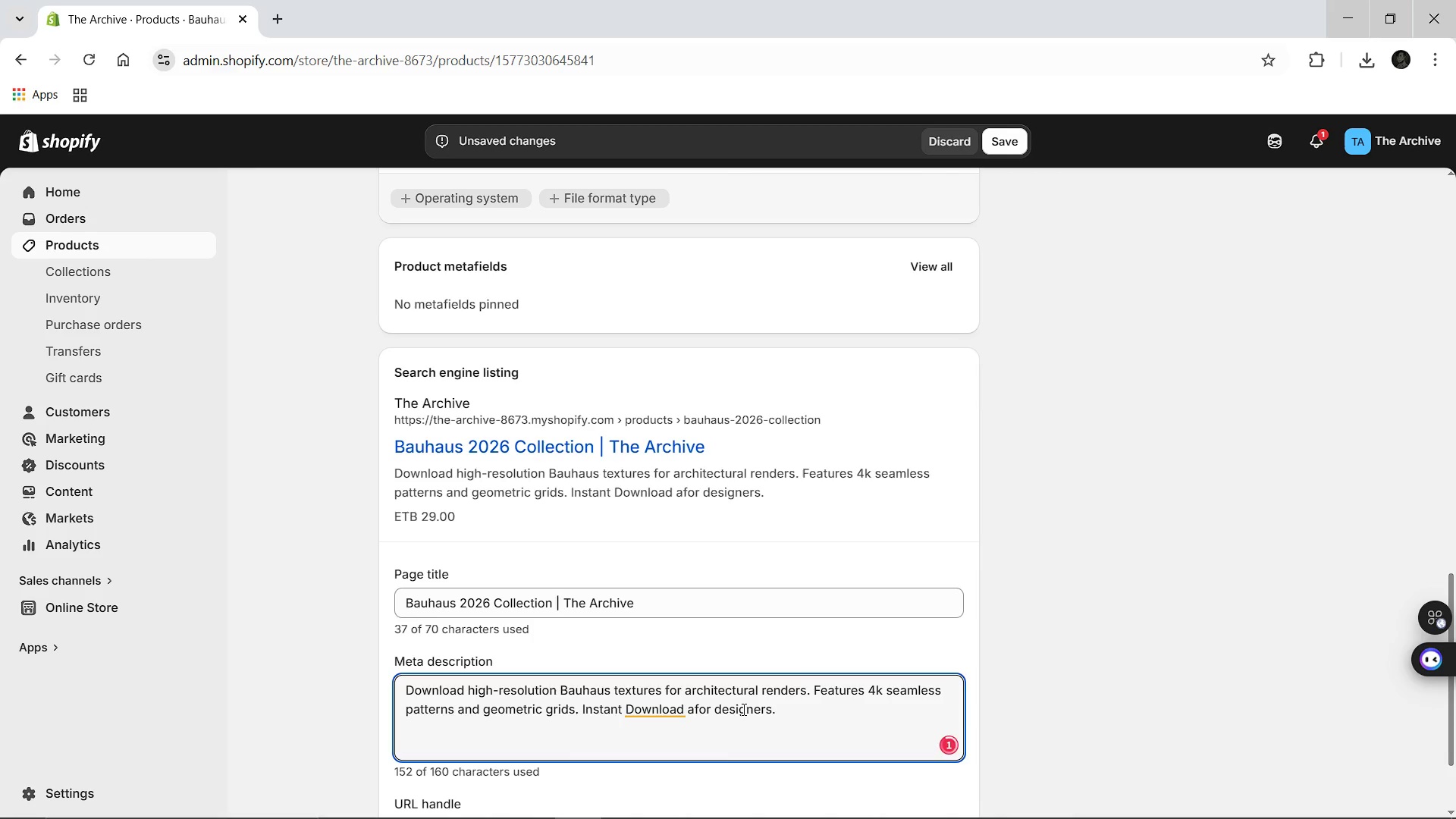 
key(Backspace)
 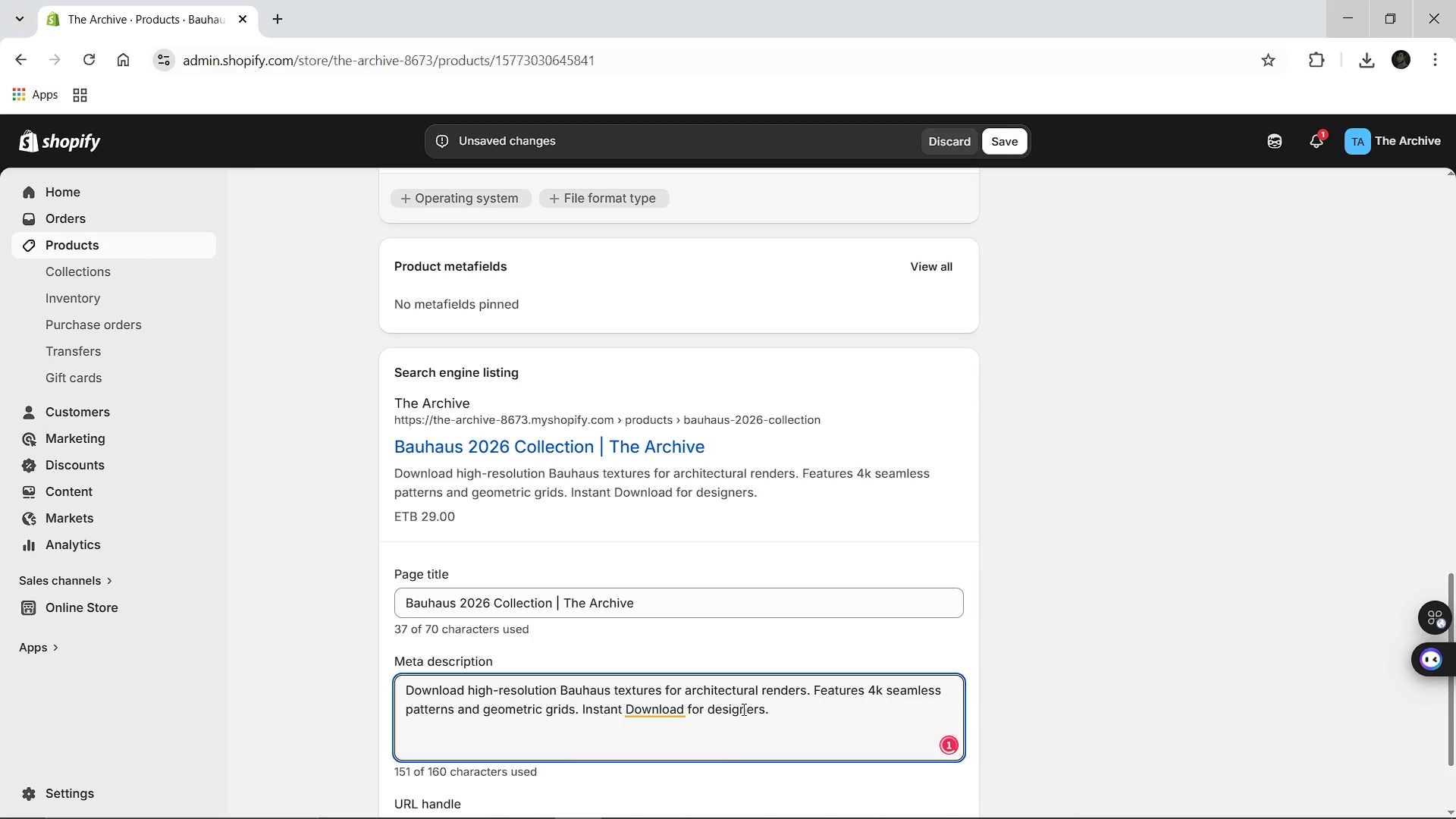 
key(ArrowRight)
 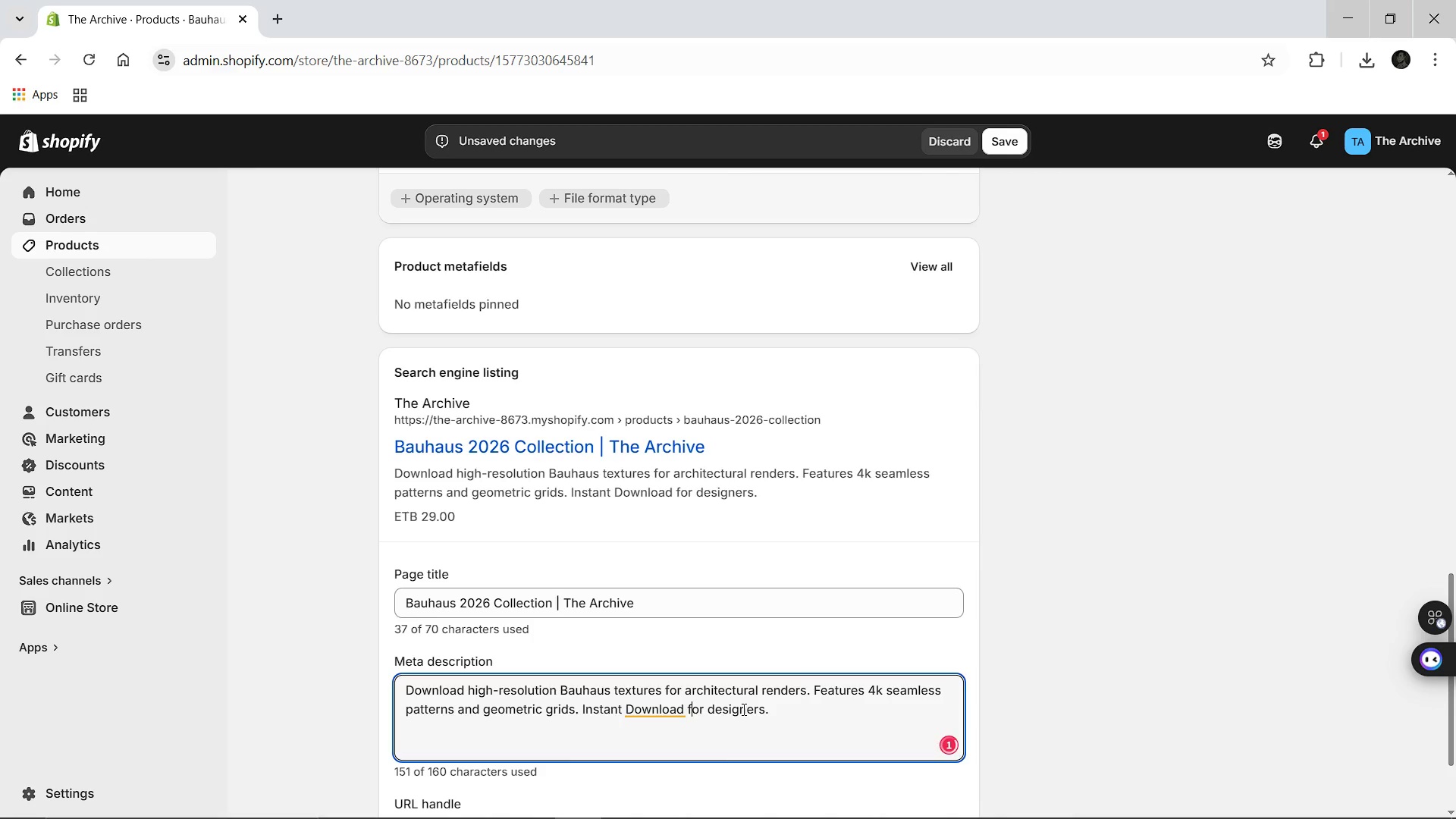 
key(ArrowRight)
 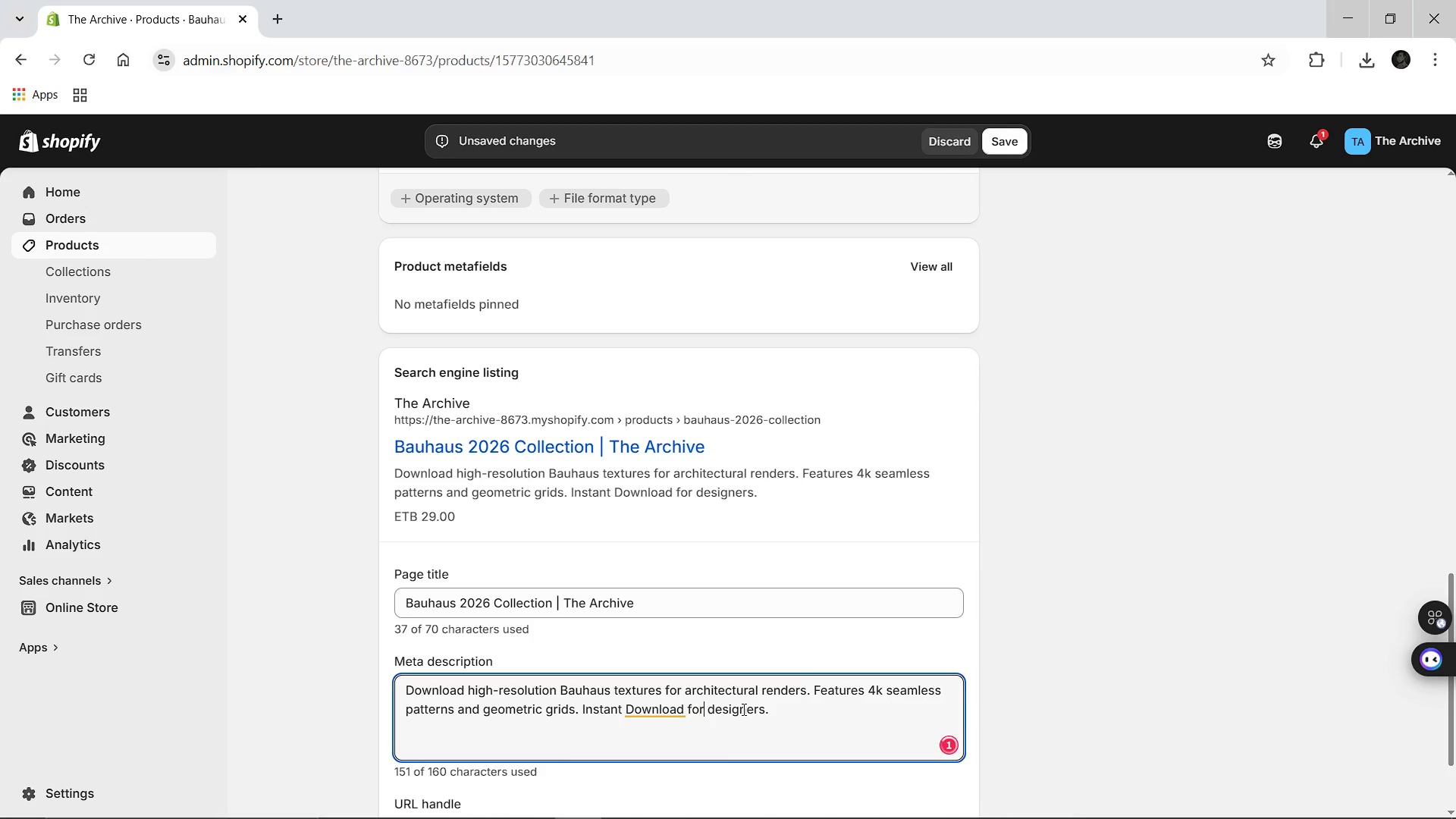 
key(ArrowRight)
 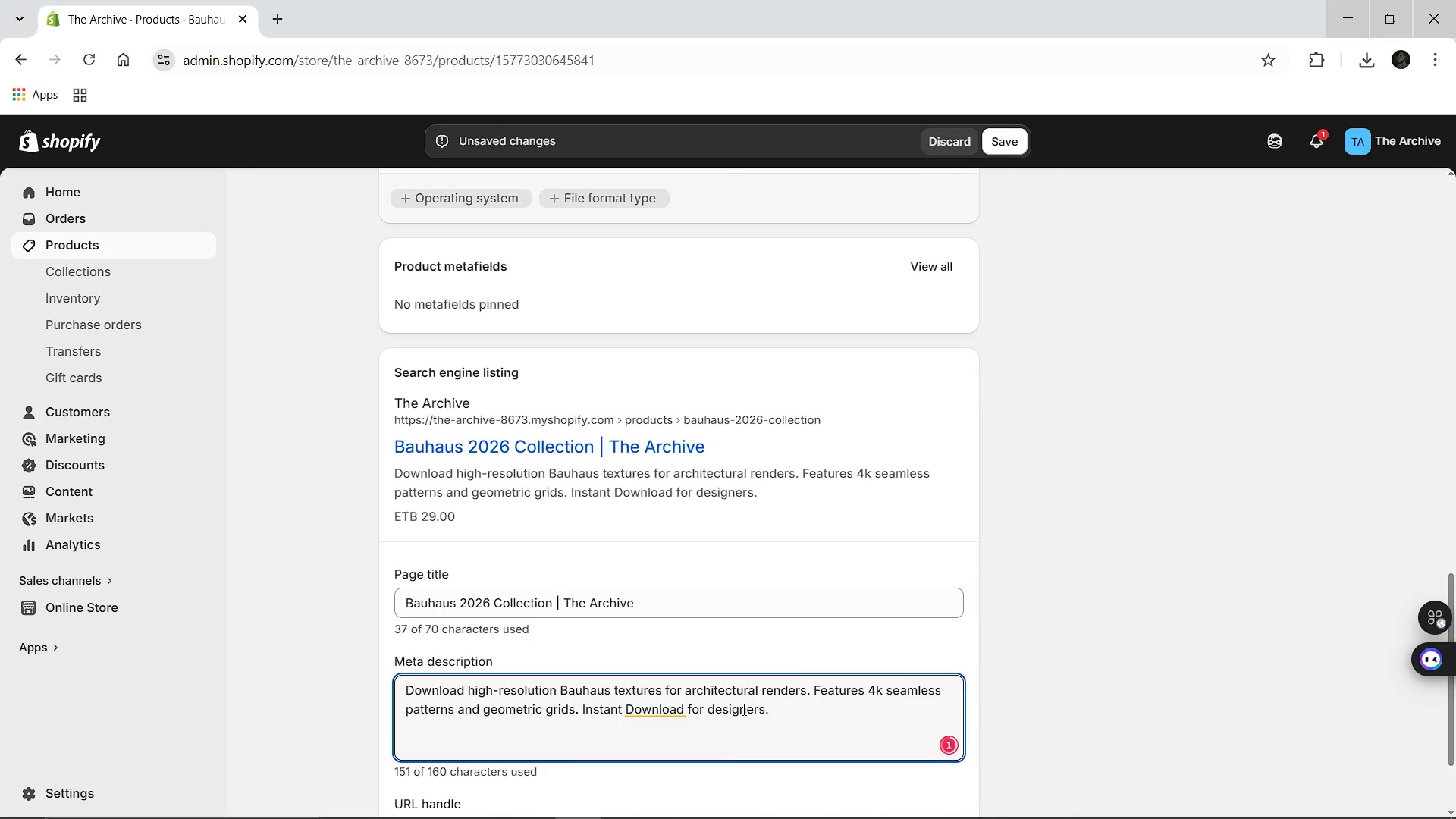 
type( digital)
 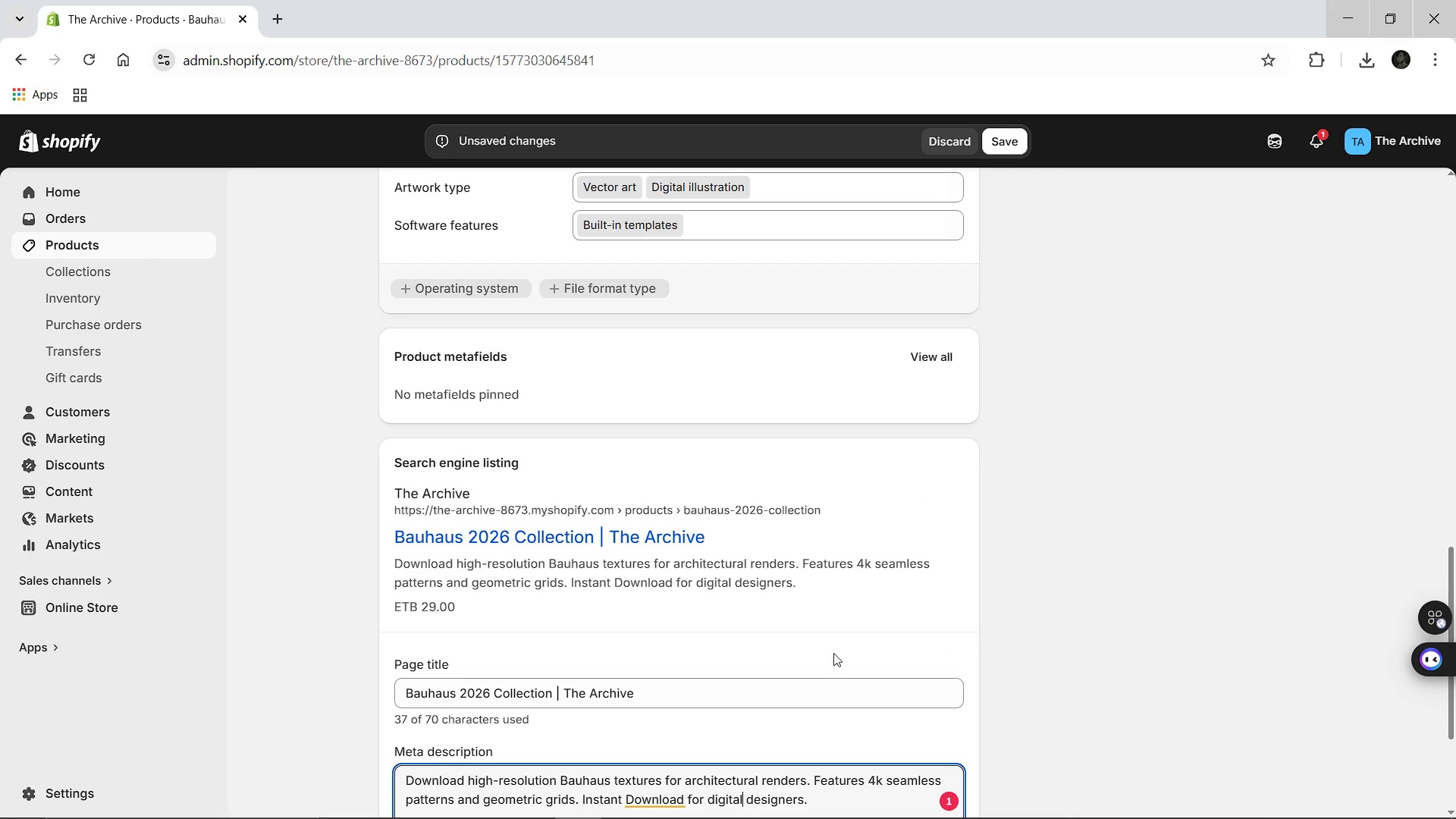 
wait(10.25)
 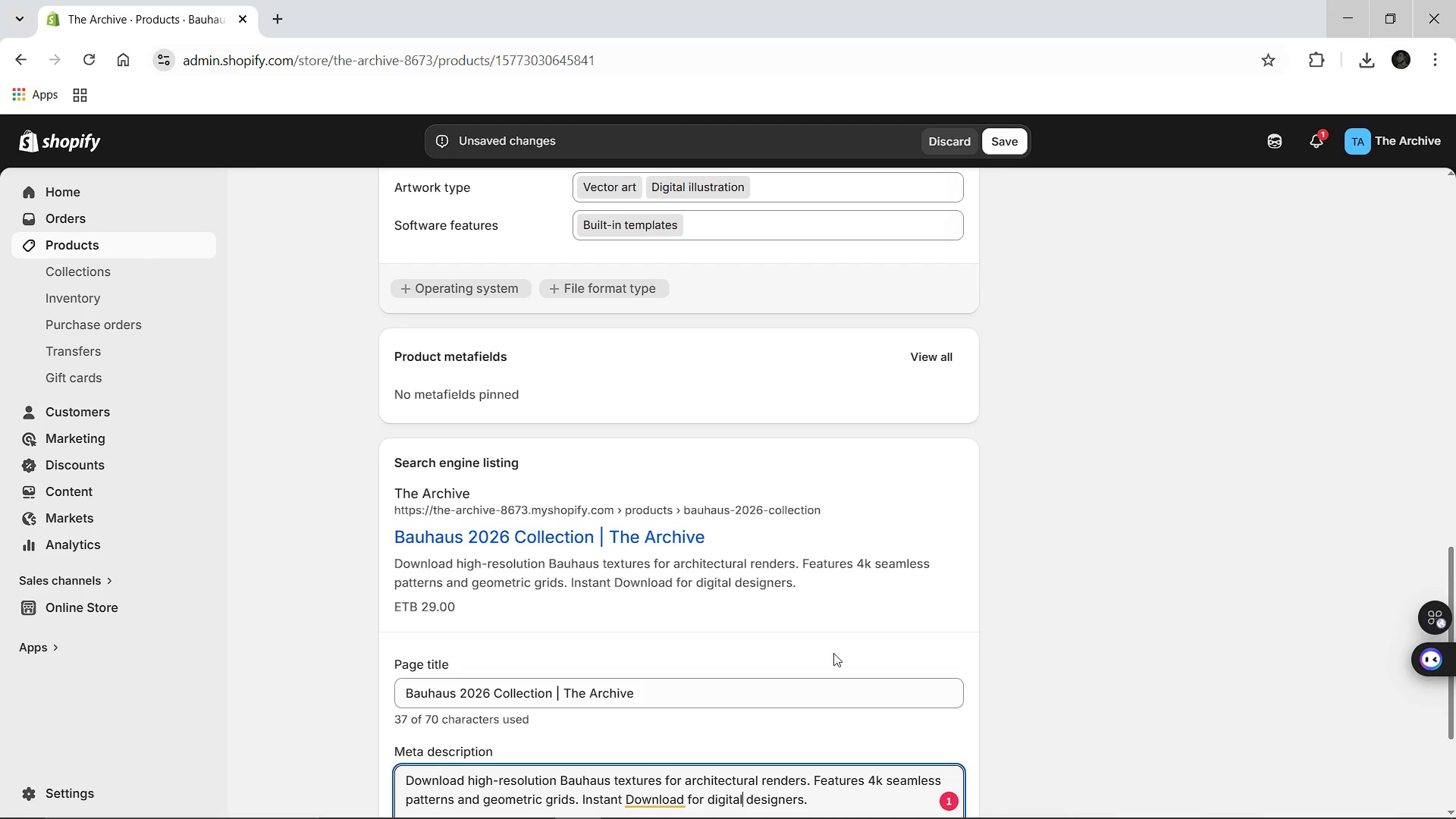 
left_click([1006, 136])
 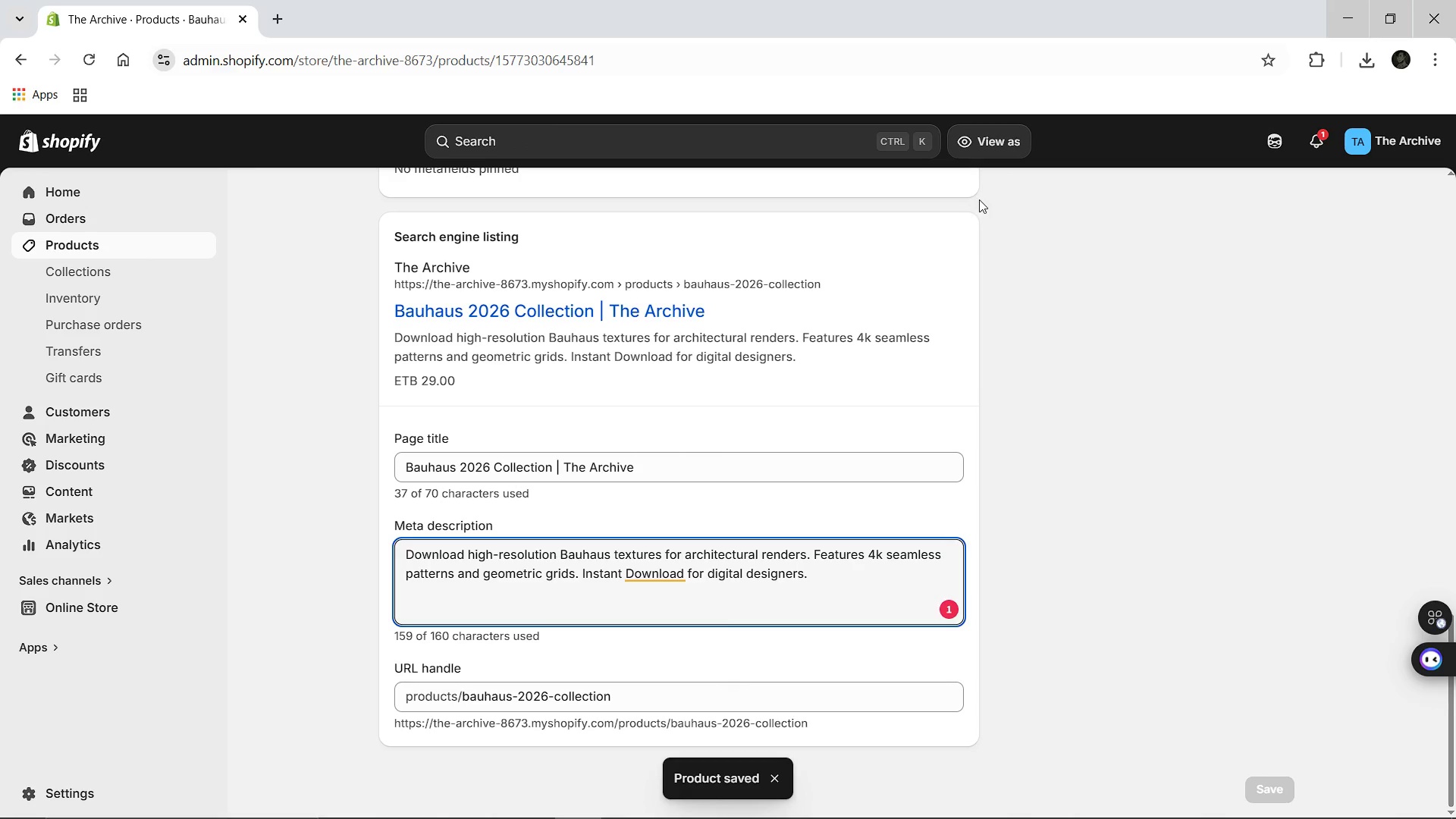 
wait(11.0)
 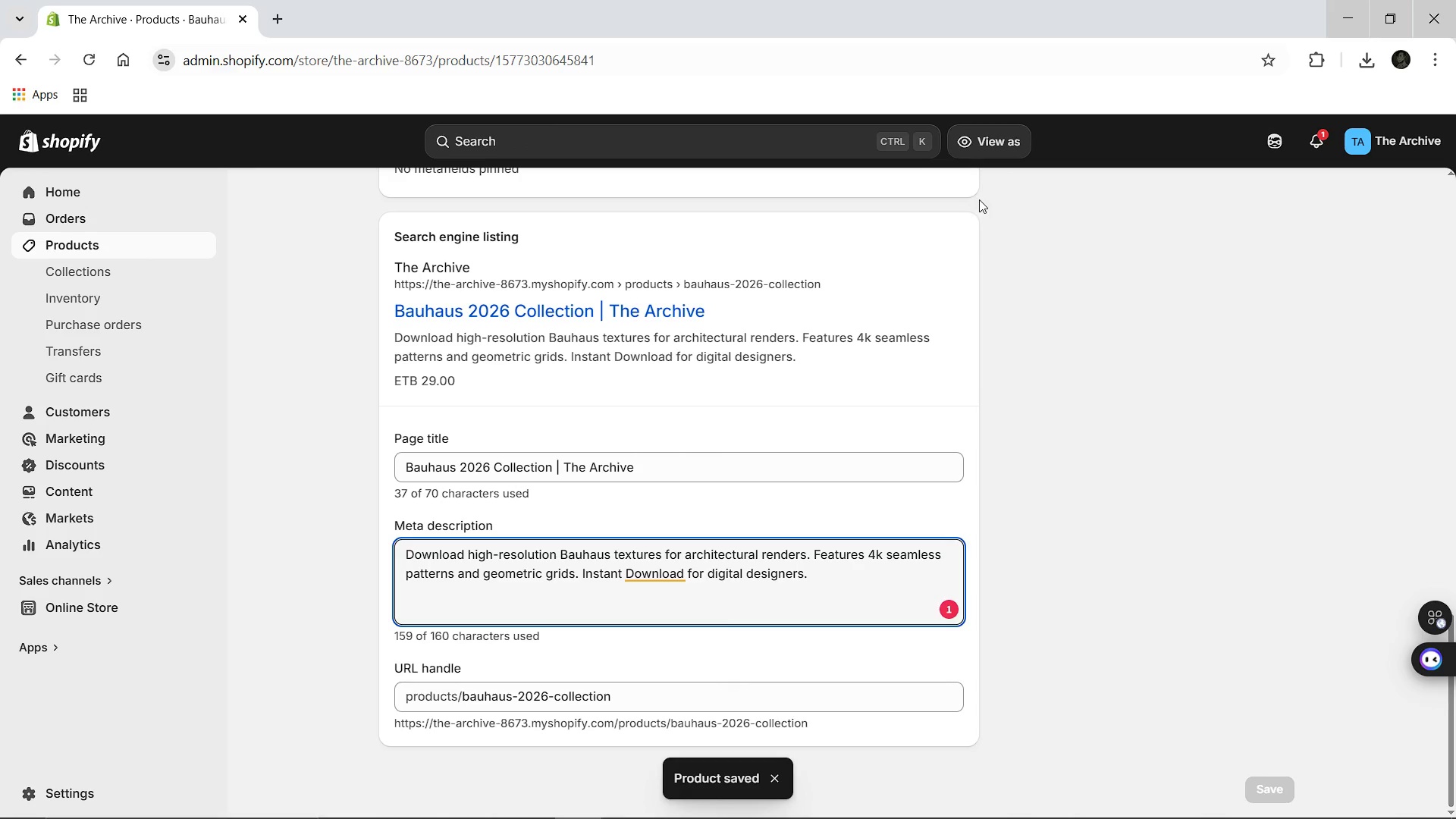 
left_click([396, 202])
 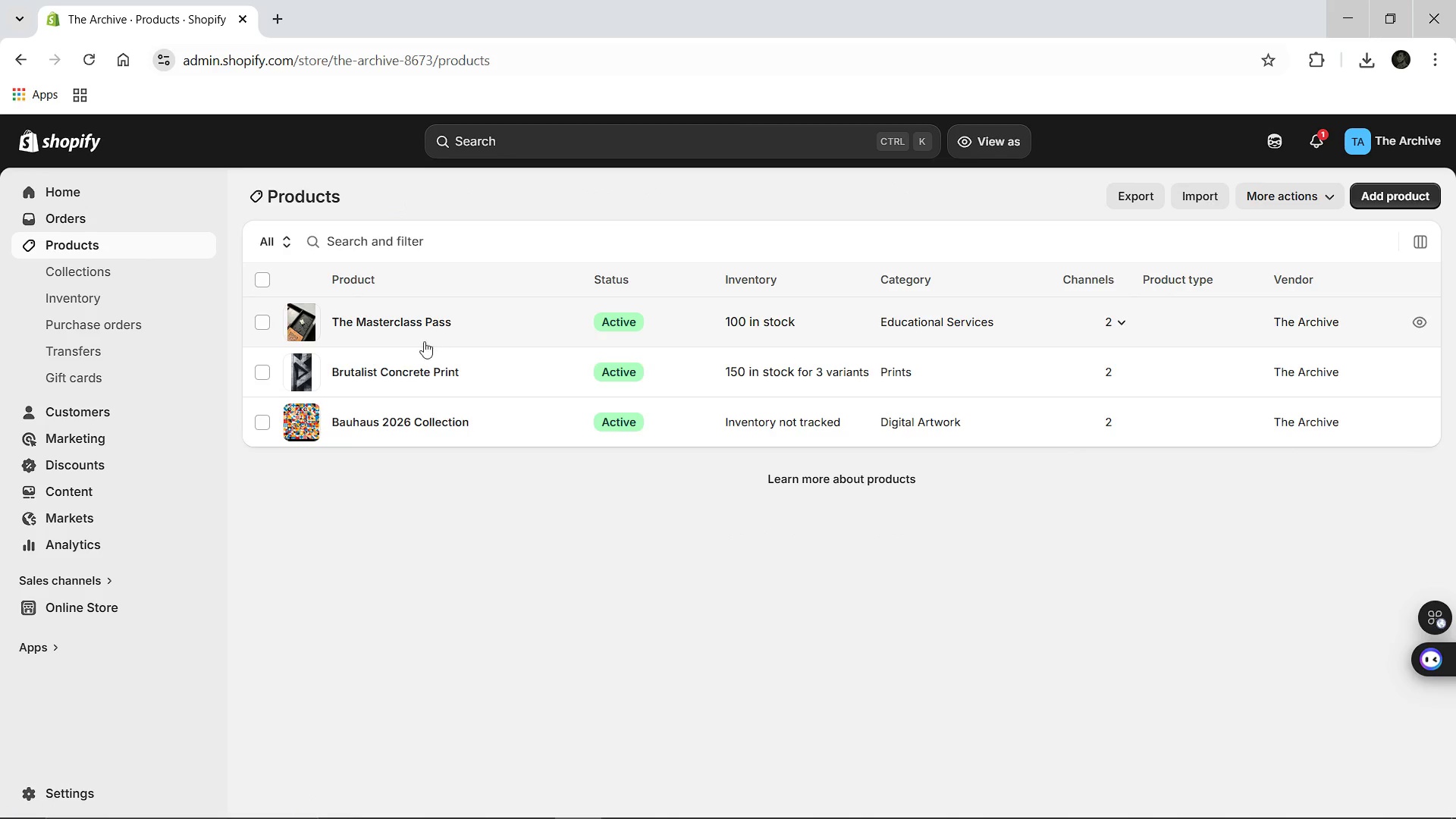 
left_click([400, 368])
 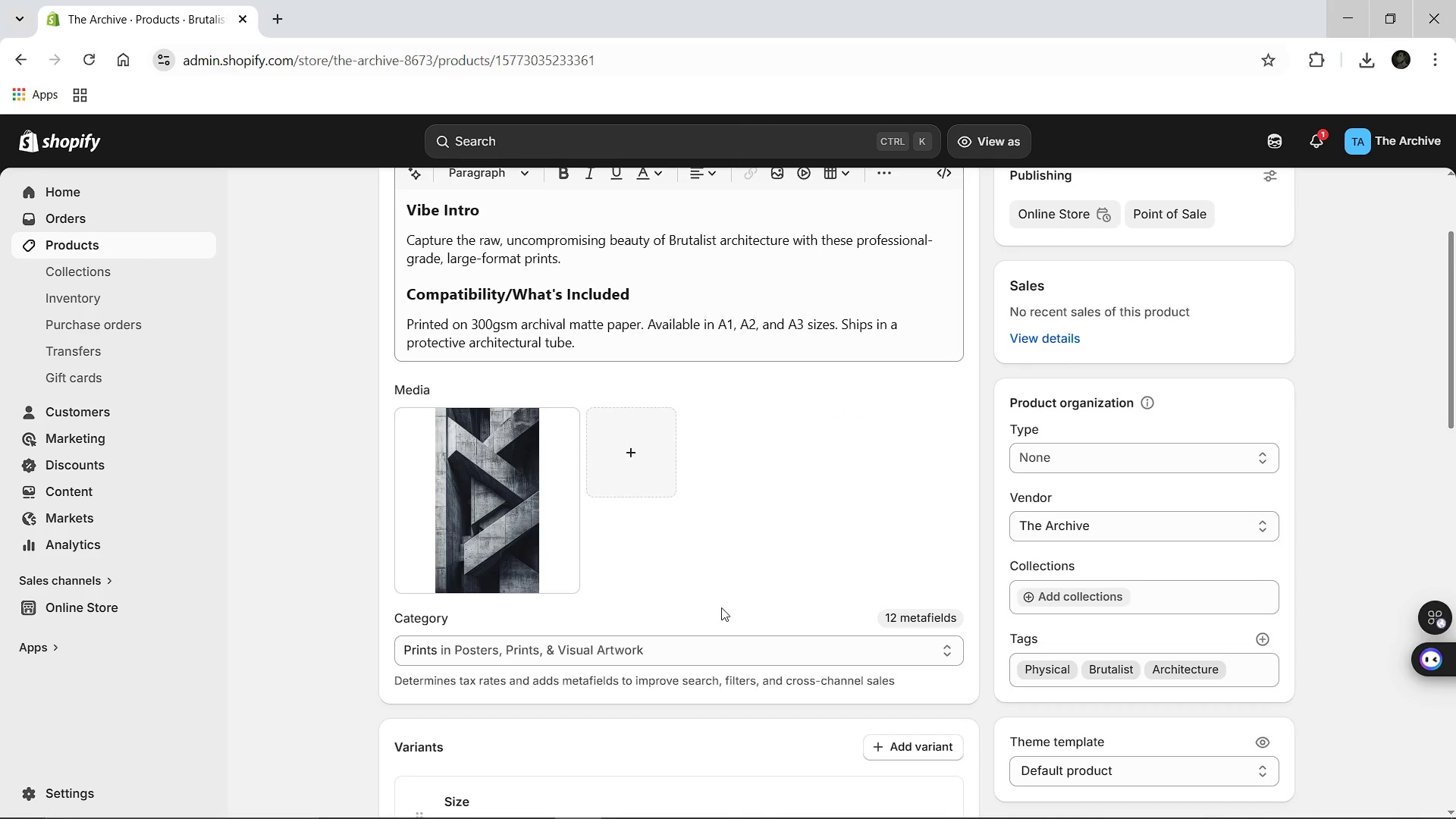 
wait(11.08)
 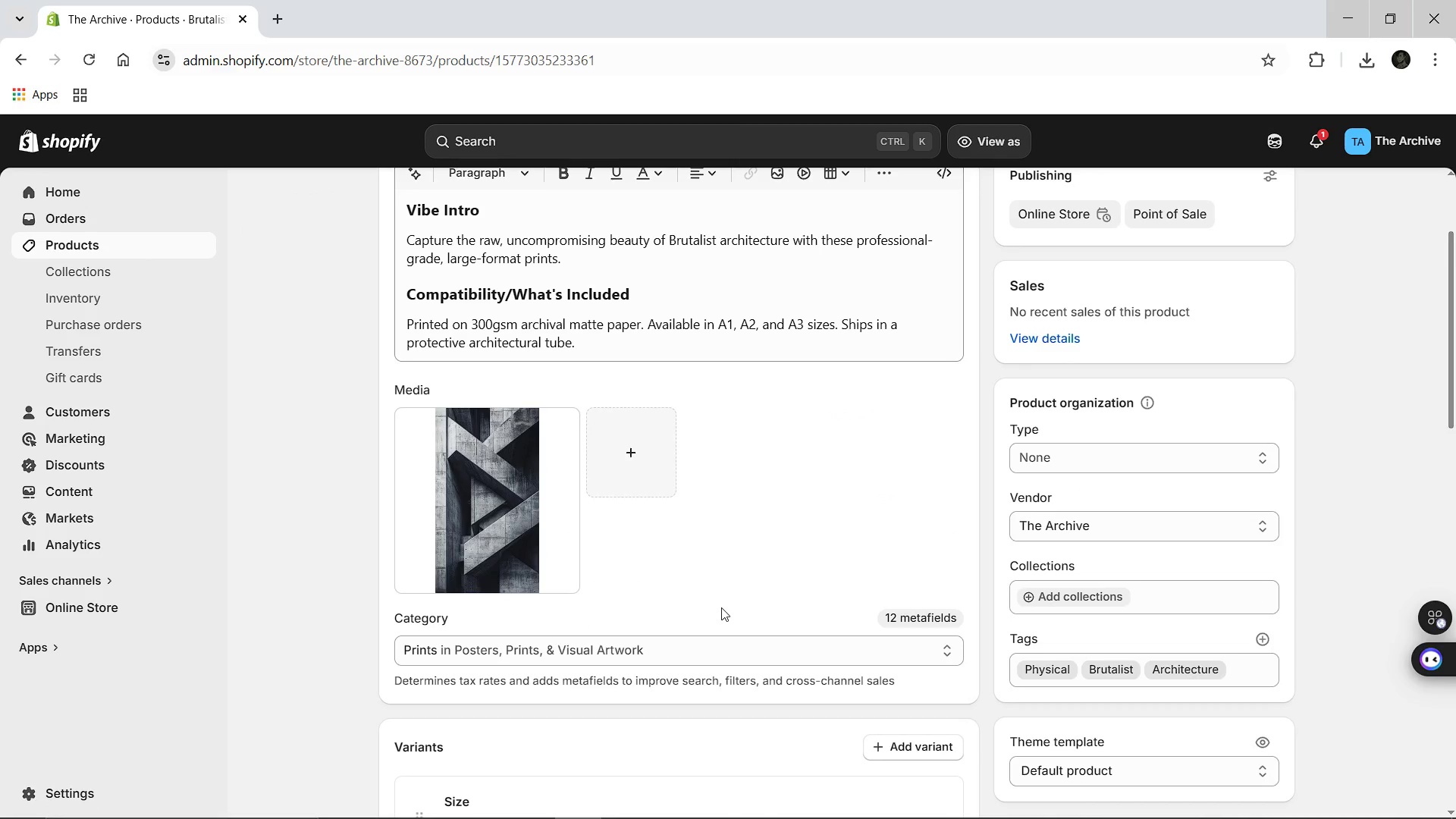 
left_click([943, 582])
 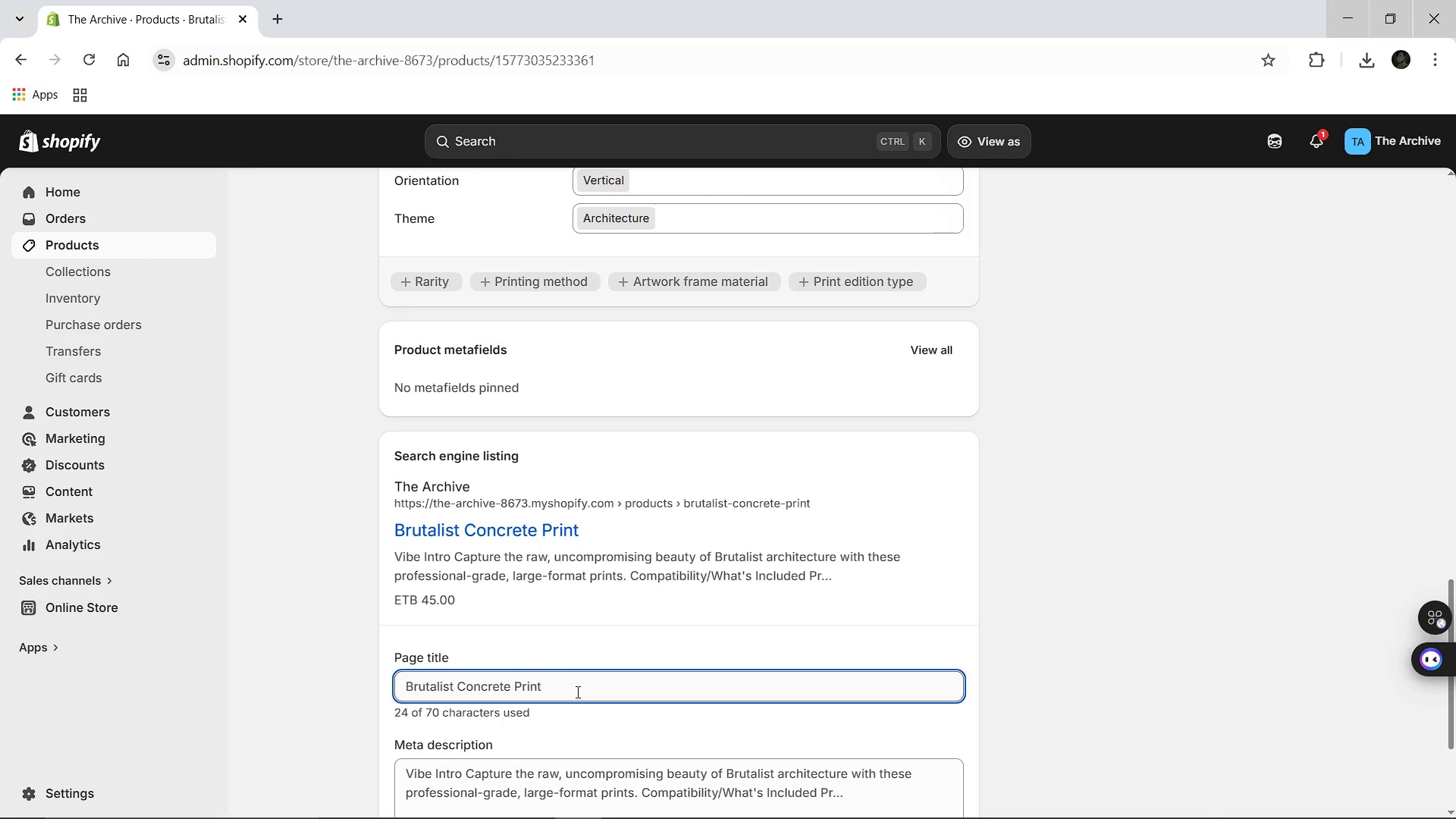 
left_click([575, 692])
 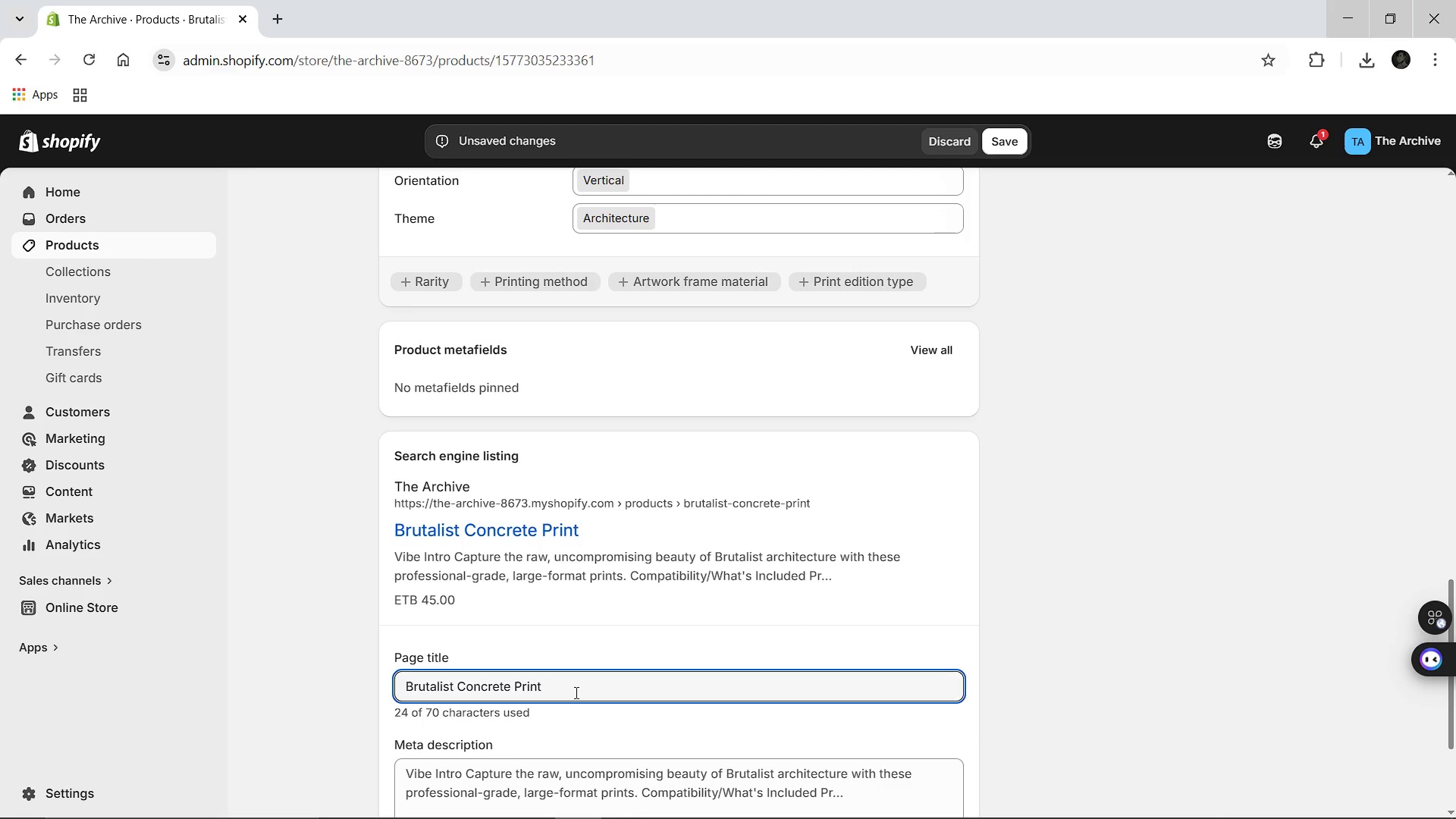 
wait(5.11)
 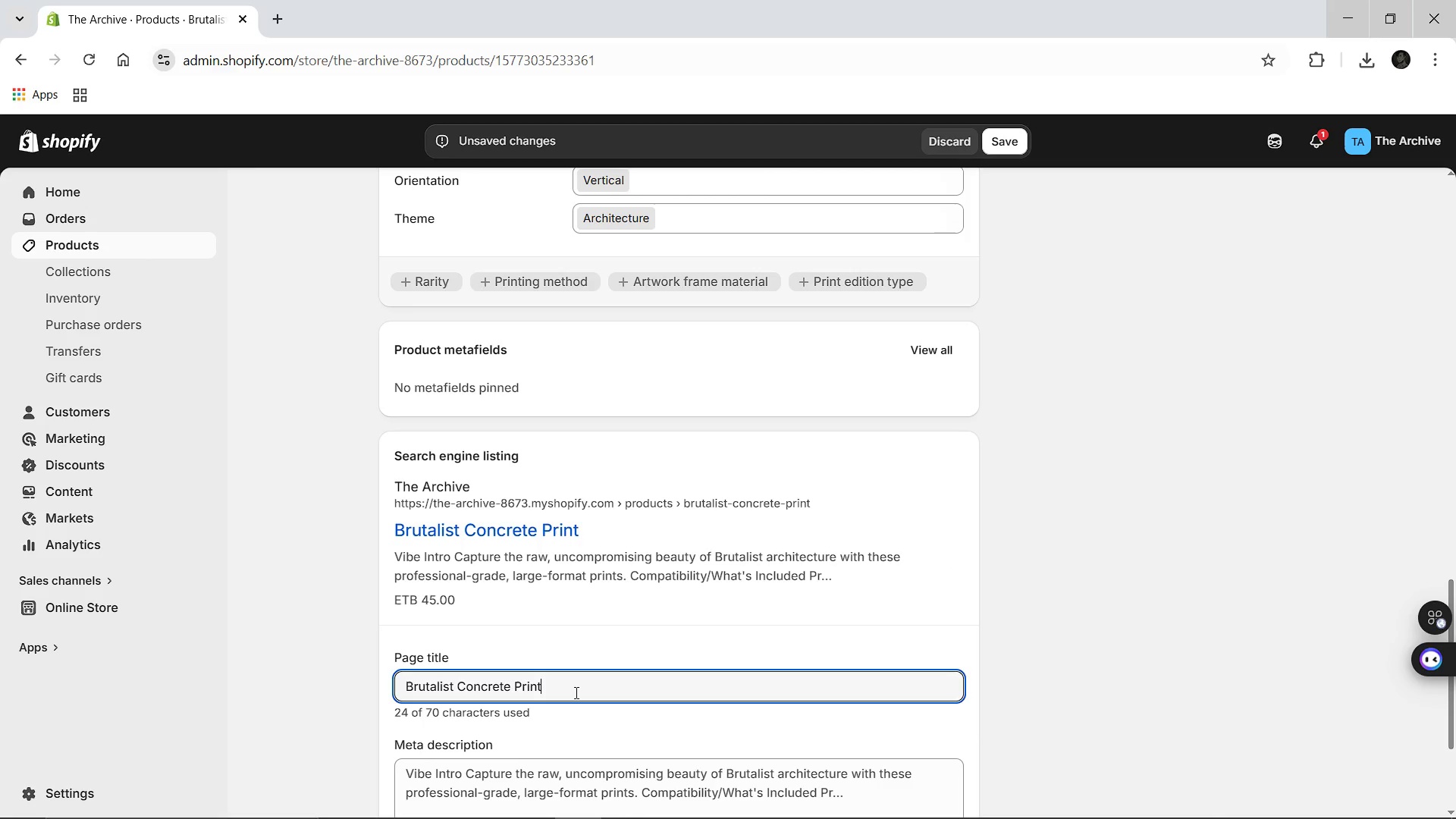 
hold_key(key=Backspace, duration=0.61)
 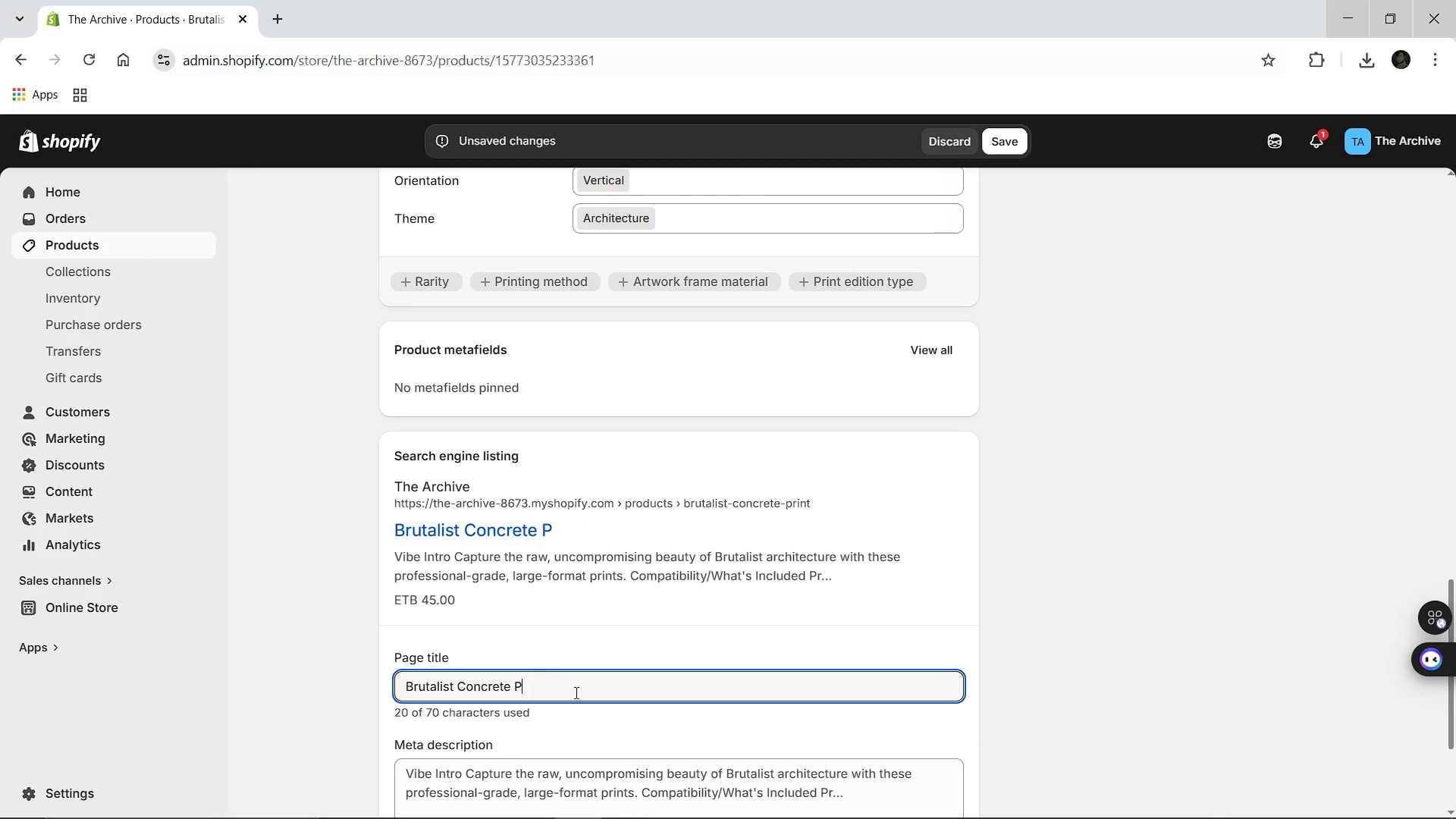 
key(Backspace)
key(Backspace)
type( Architectural Art Prints [Break] The Archive)
 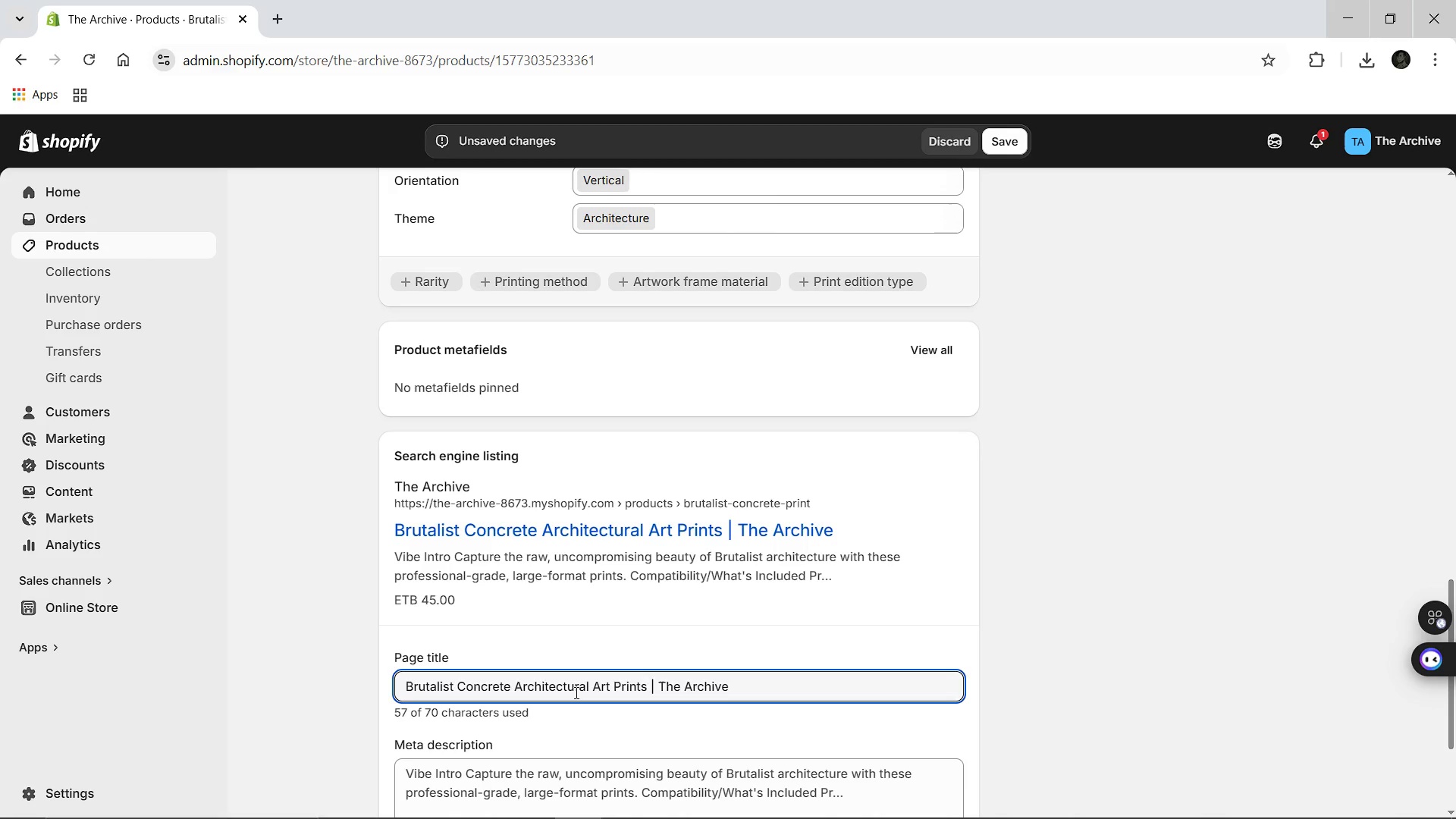 
left_click([523, 783])
 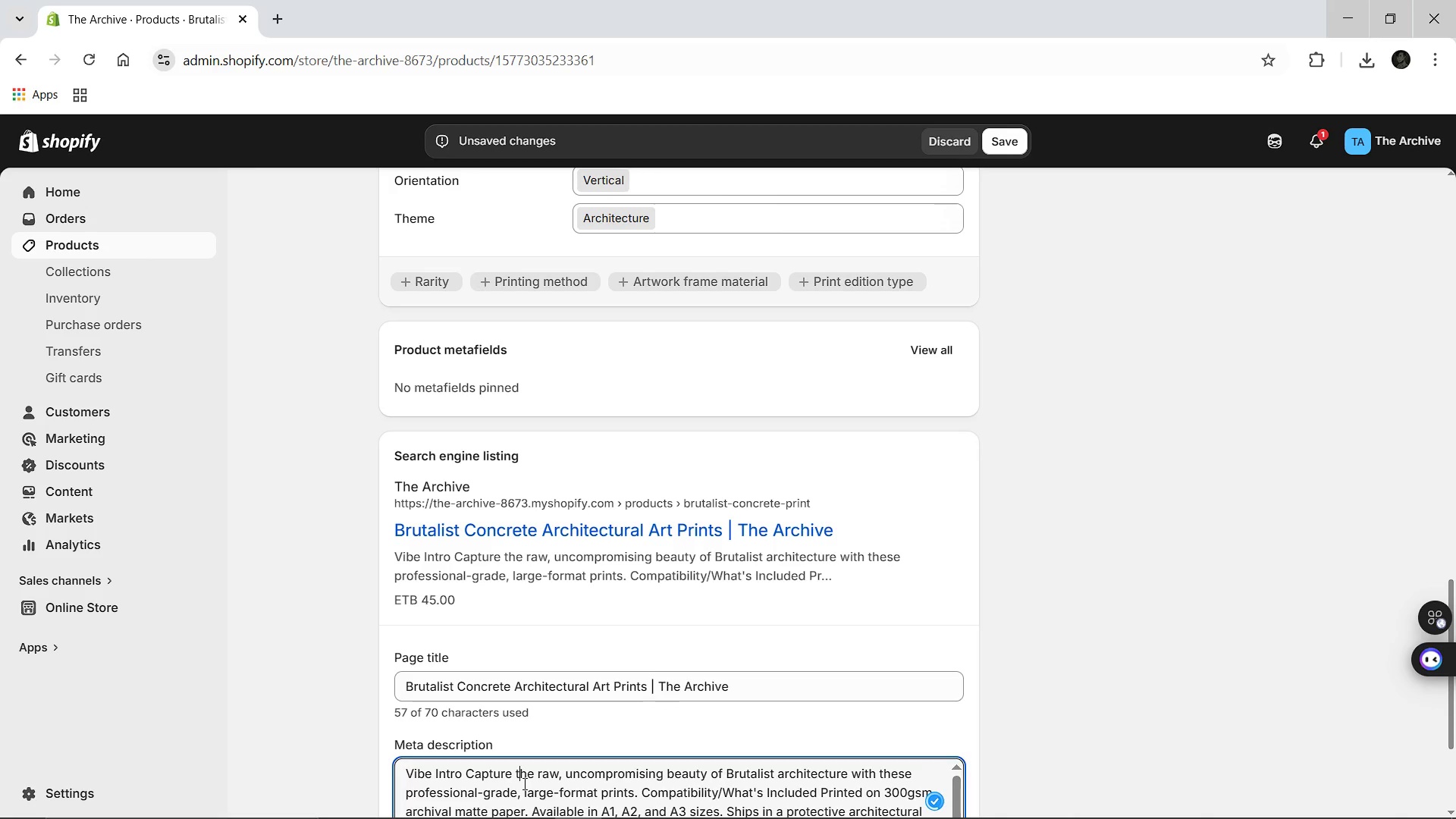 
key(Control+A)
 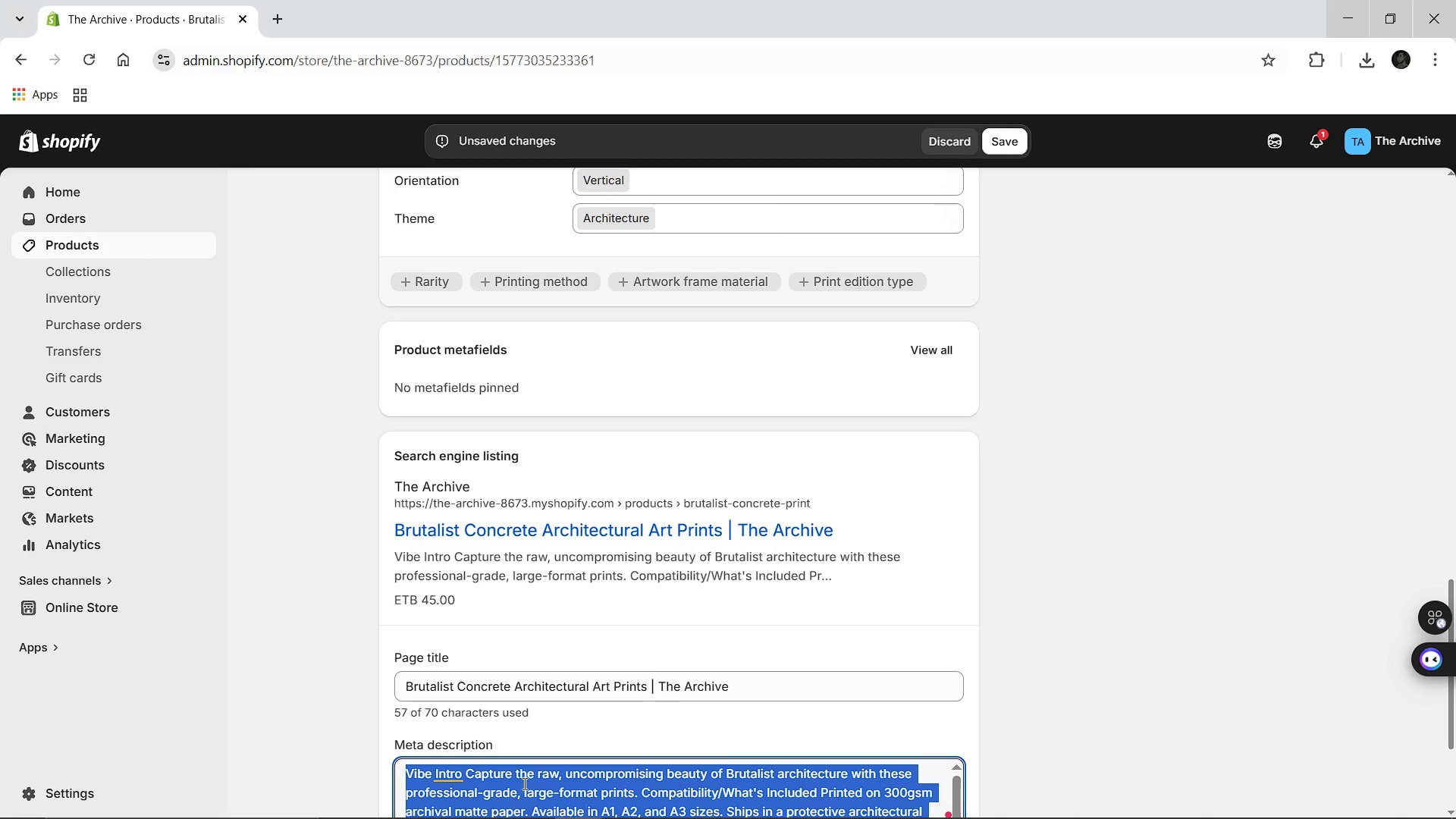 
type(Shop large-format Brutalist concrete prints in A1, A2, and A3,)
key(Backspace)
type(. High-quality archival matte paper for professional architectural wall decor and modern interiors.)
 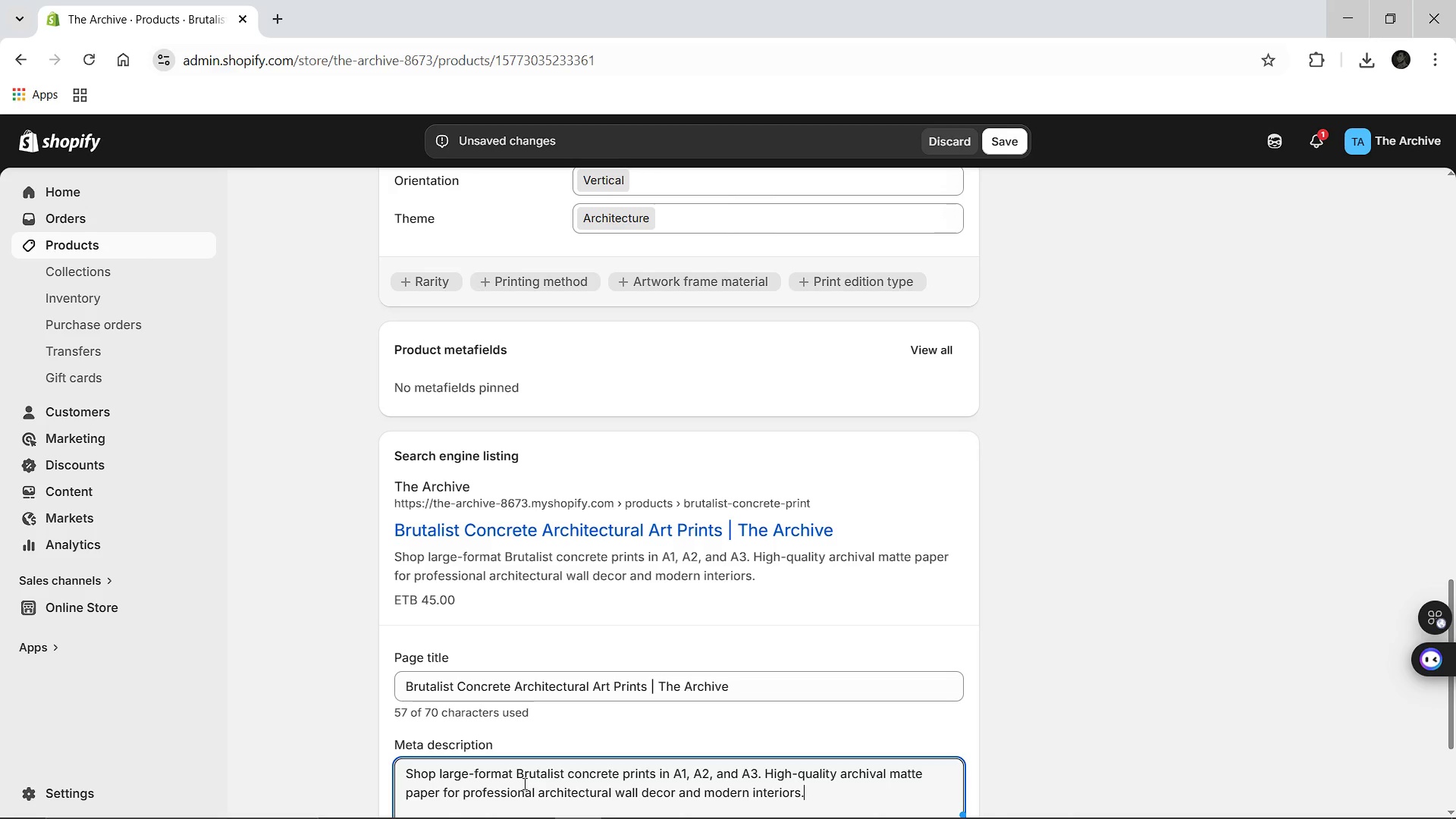 
wait(10.3)
 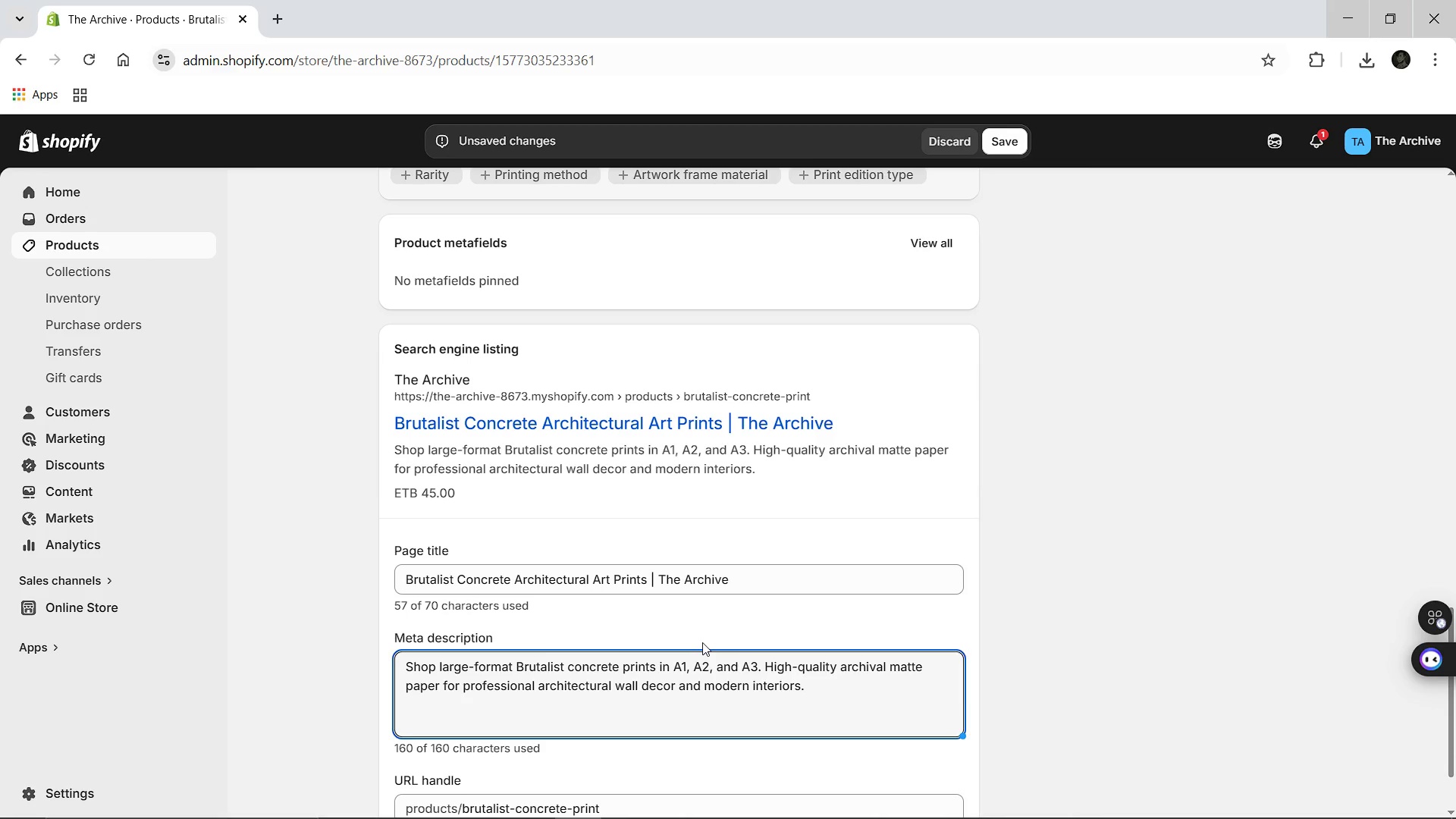 
left_click([1000, 143])
 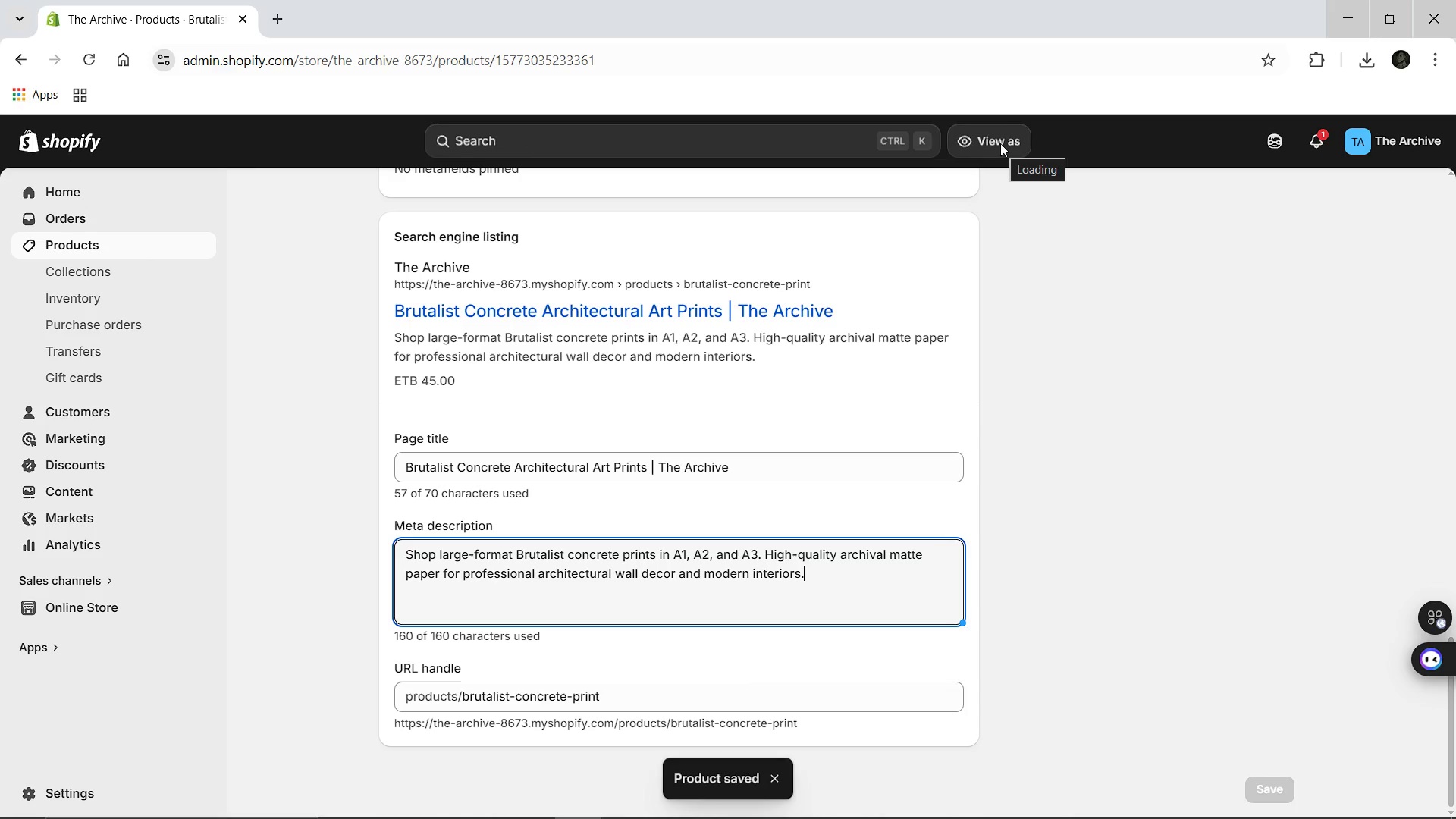 
wait(10.28)
 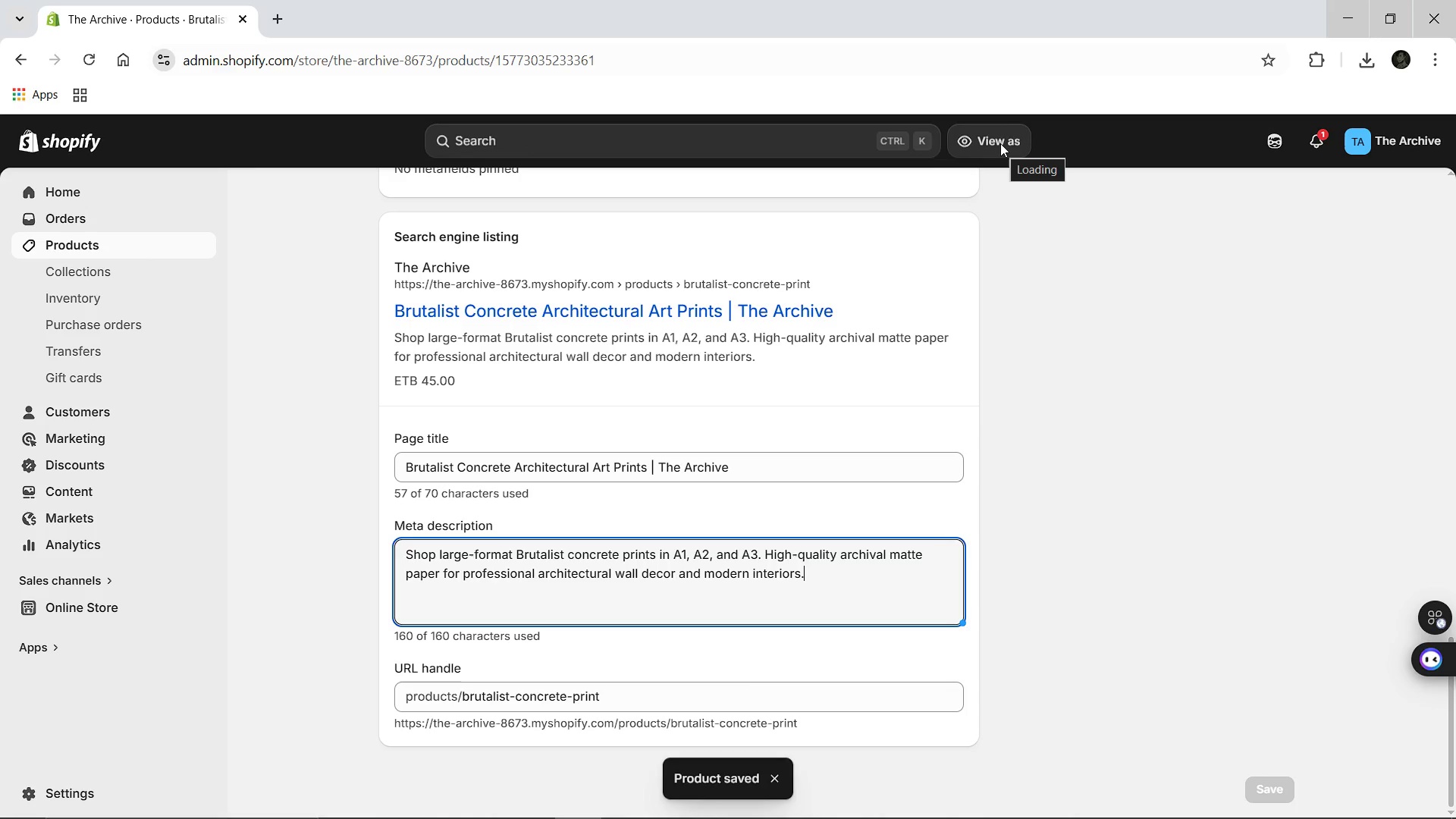 
left_click([394, 202])
 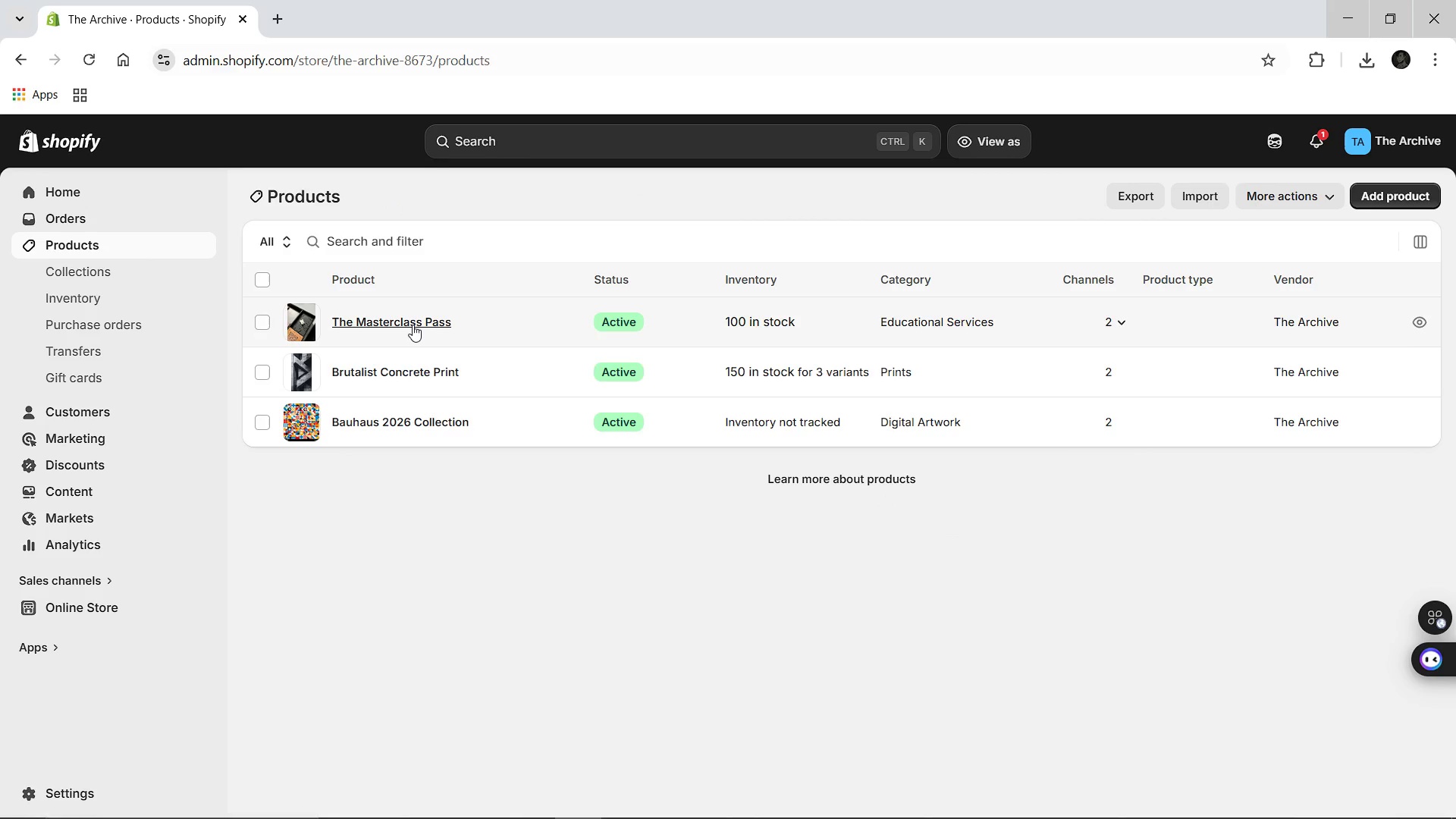 
left_click([381, 327])
 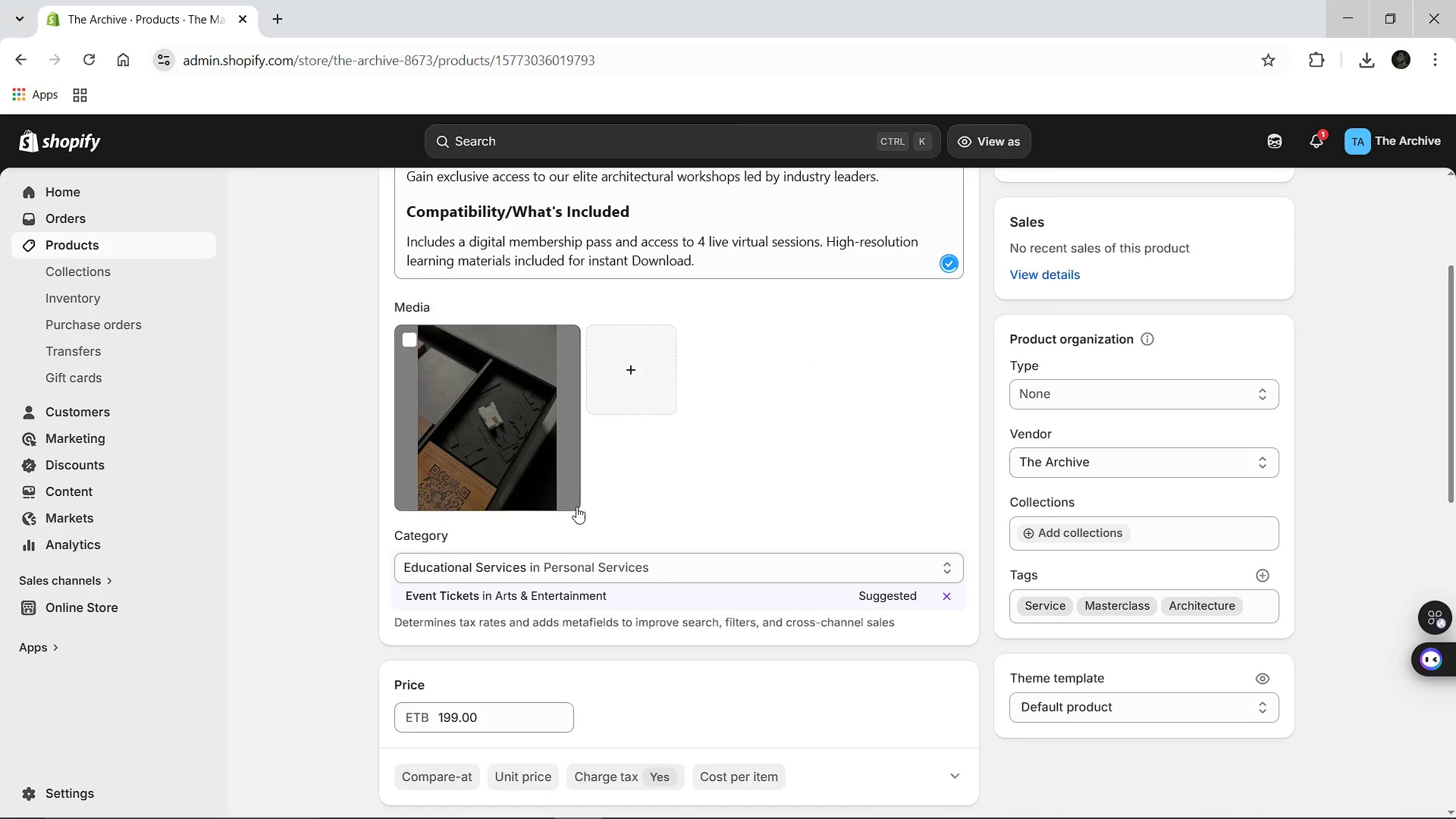 
wait(11.22)
 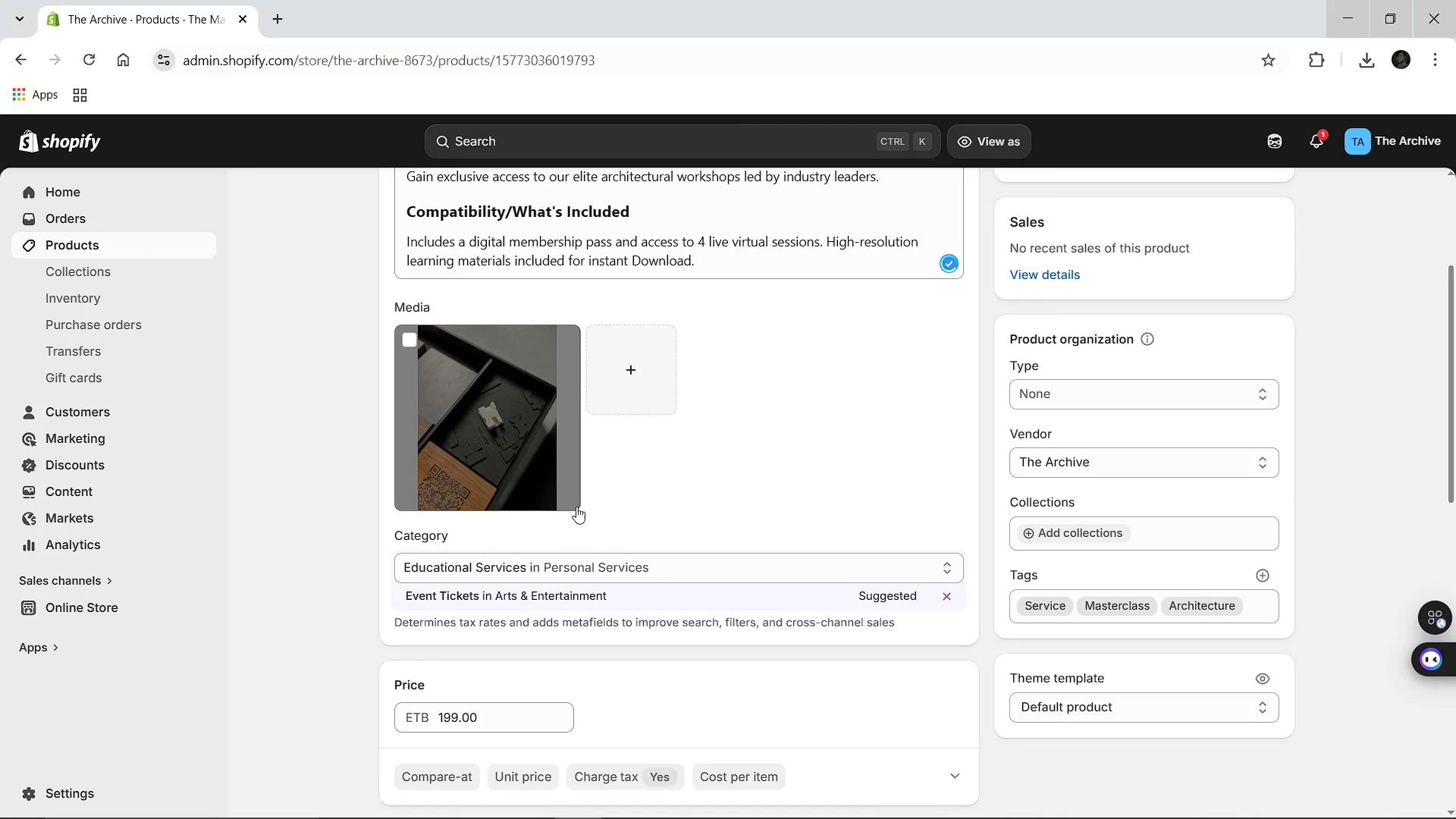 
left_click([950, 573])
 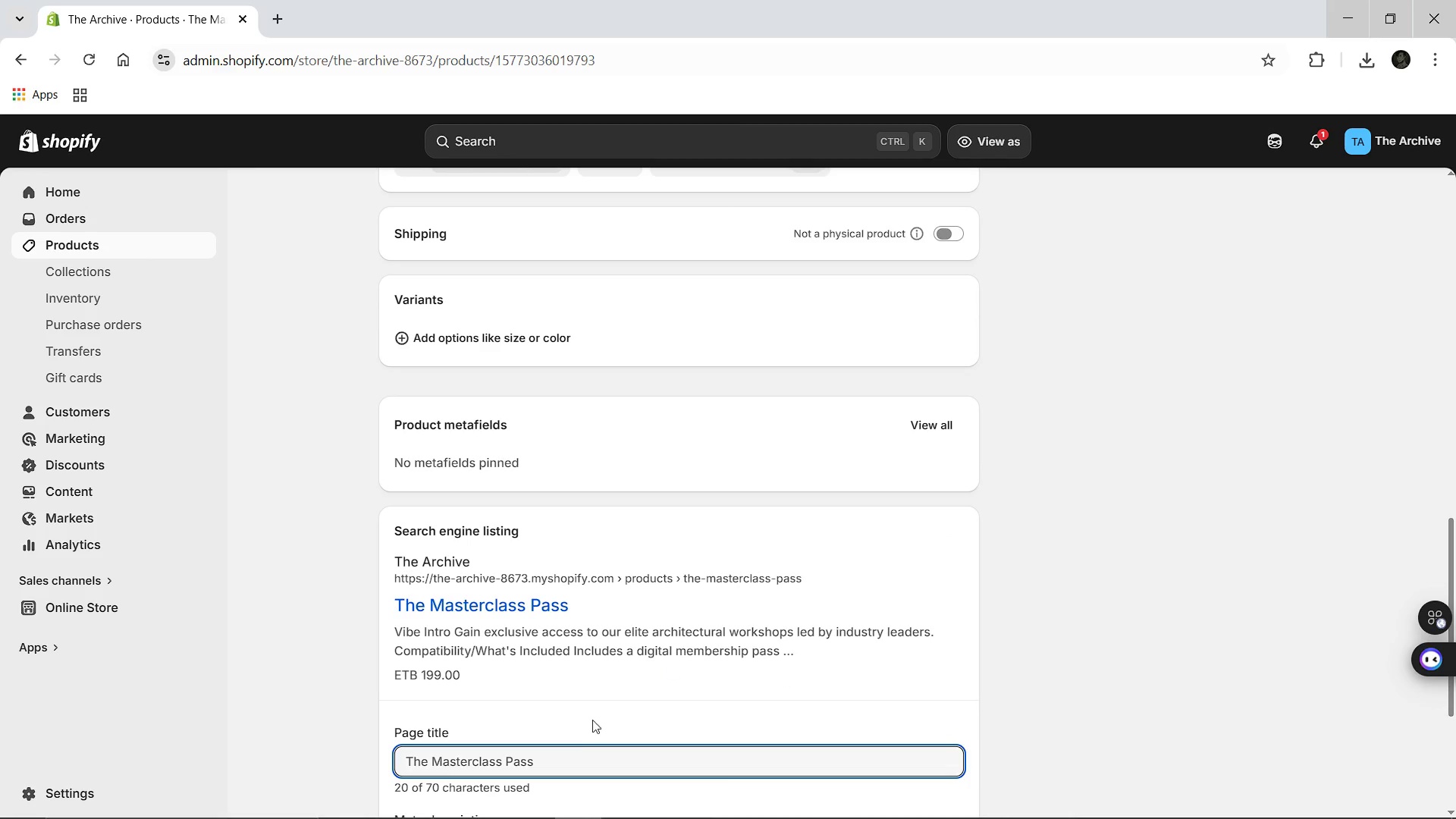 
wait(6.52)
 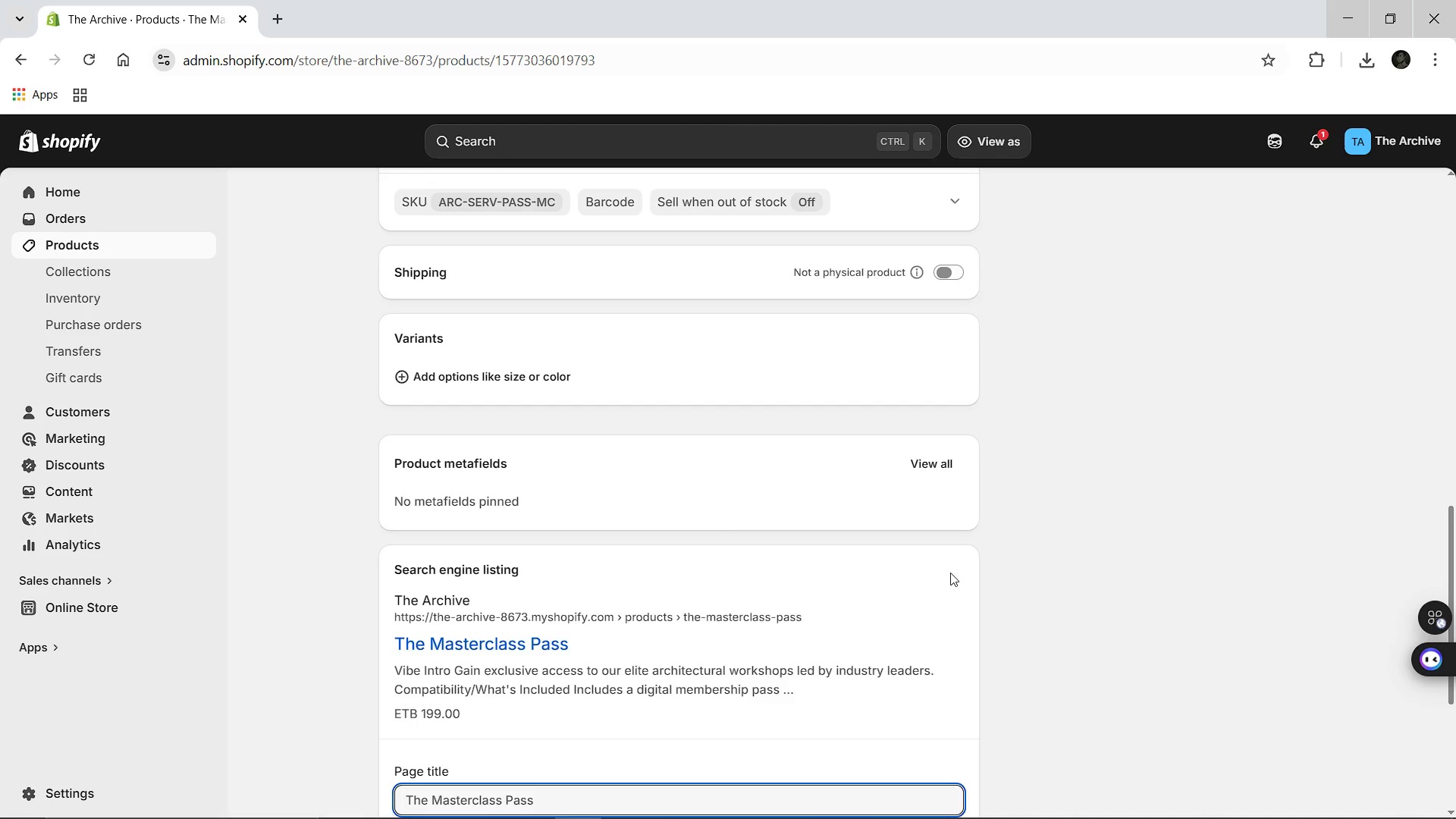 
left_click([562, 756])
 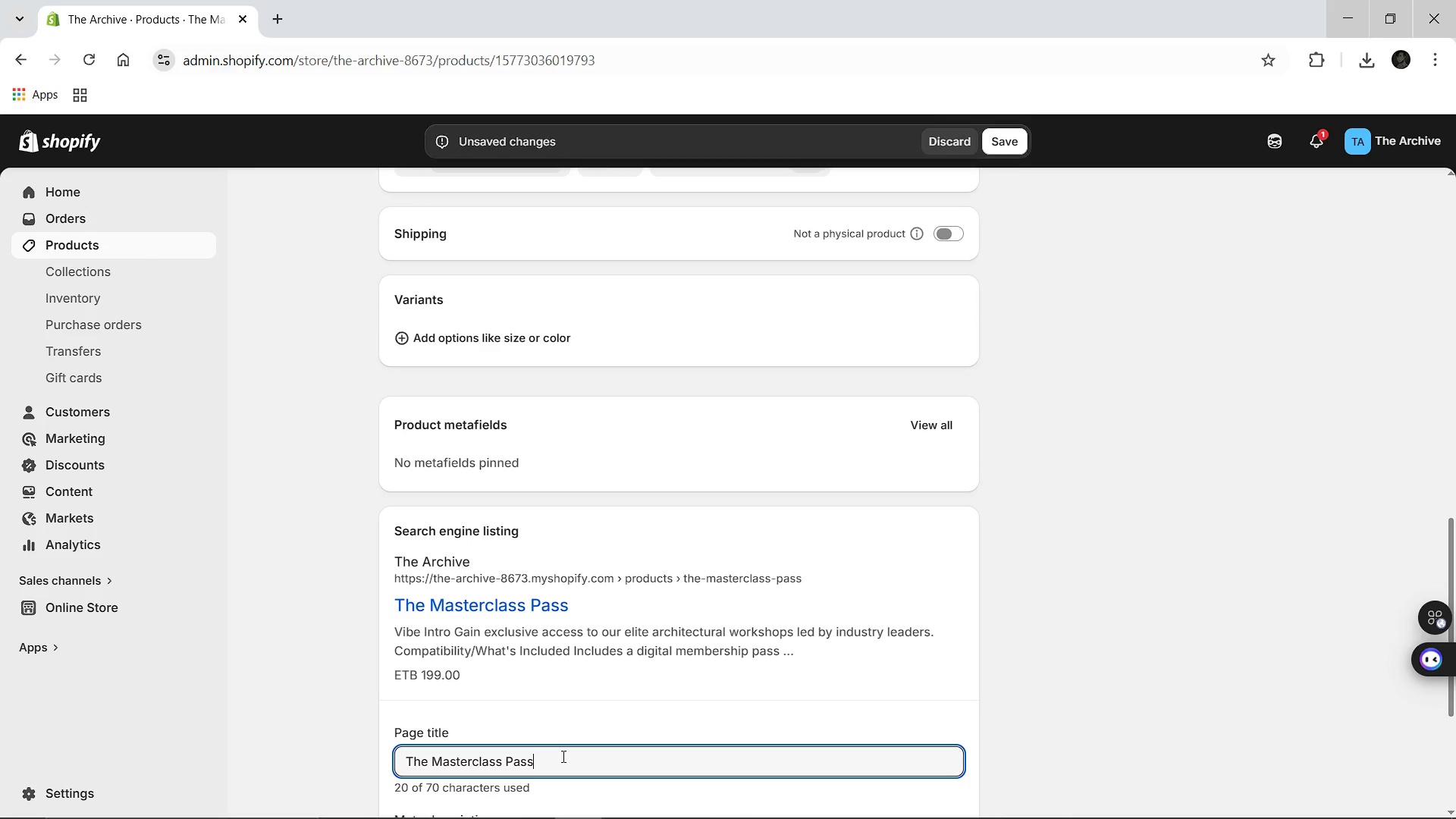 
key(Control+A)
 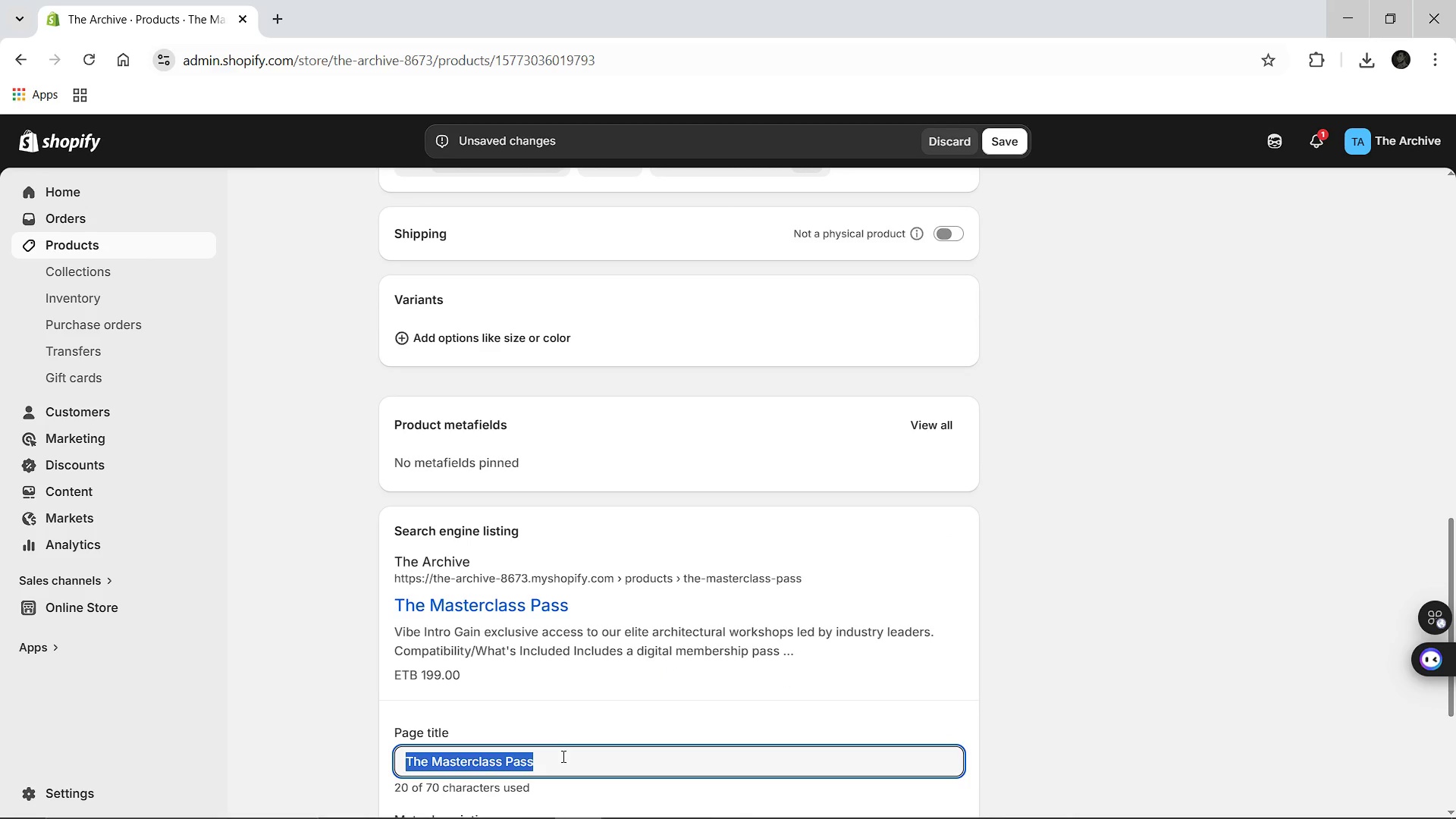 
type(Professional Architectural Masterclass Pass [Break] The Archive)
 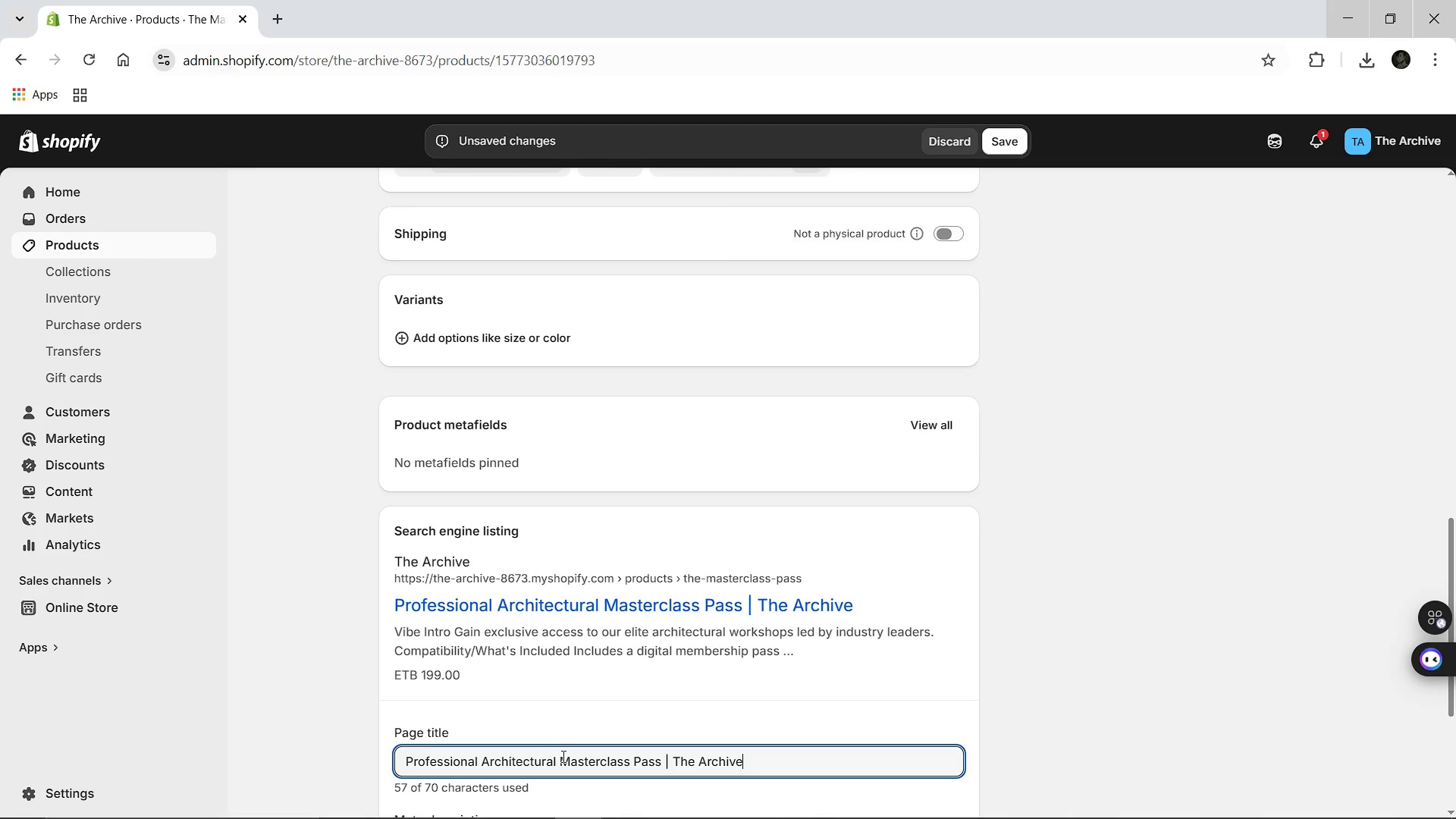 
left_click([562, 756])
 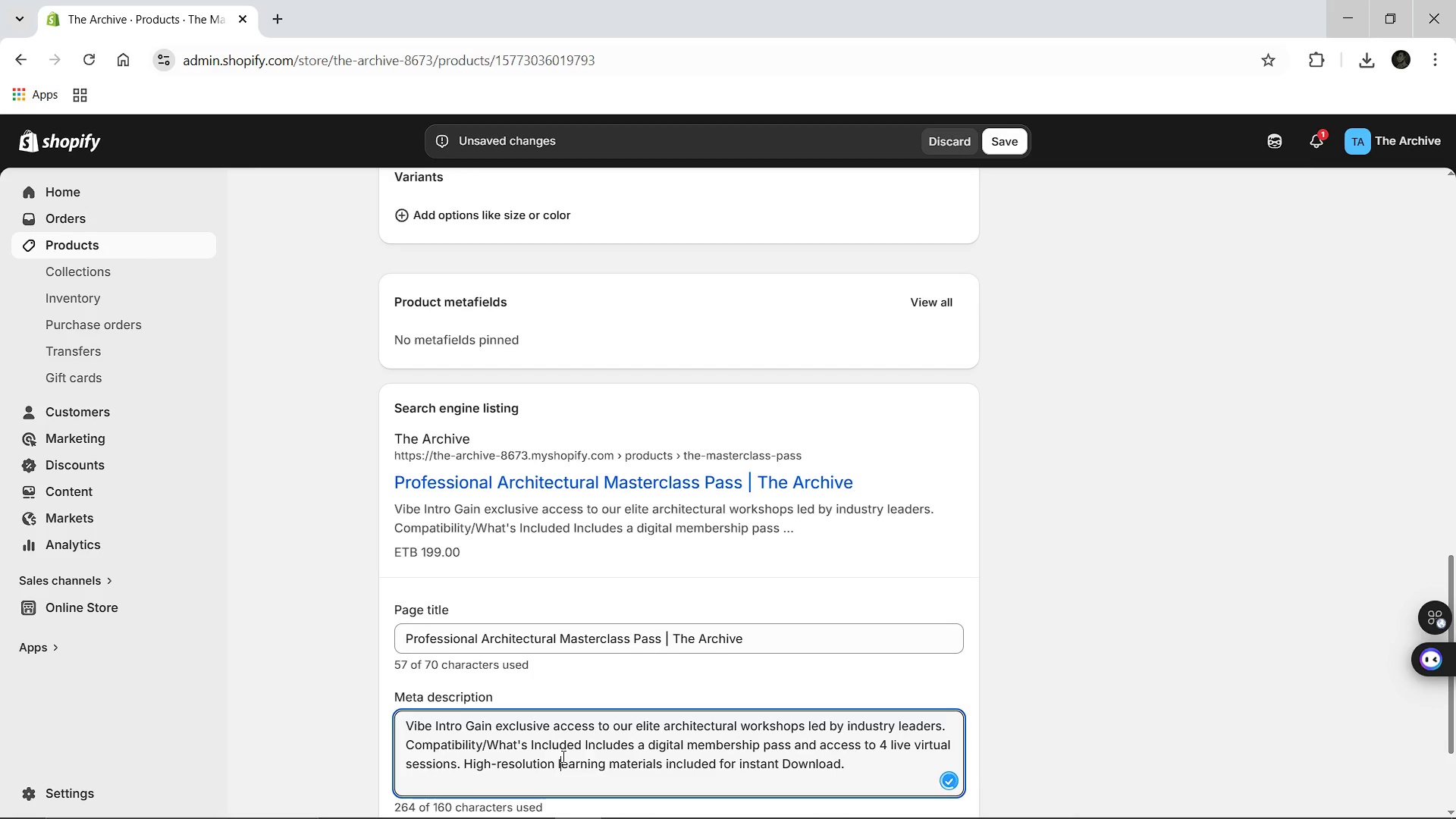 
key(Control+A)
 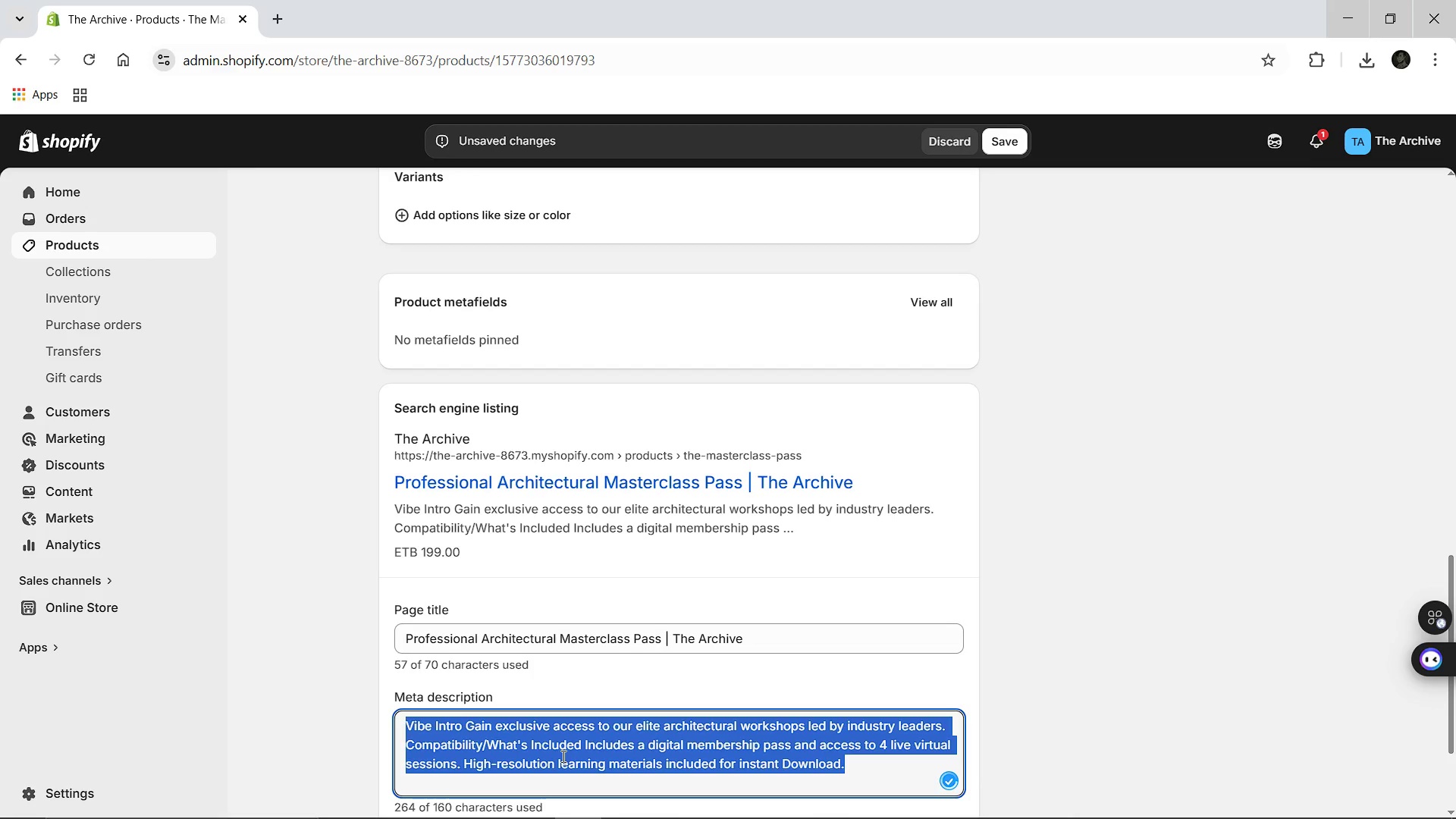 
hold_key(key=ShiftLeft, duration=1.47)
 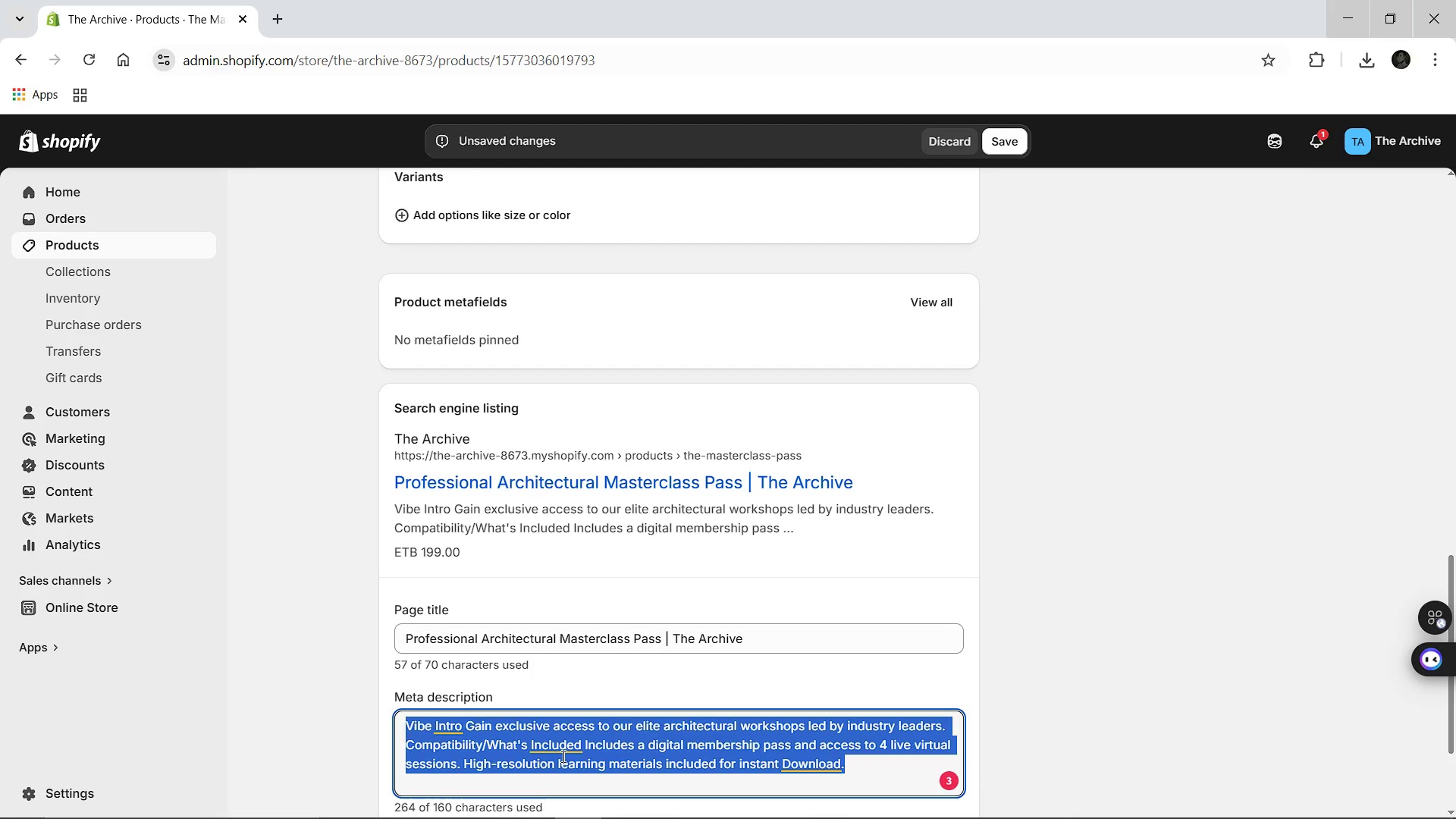 
type(Get ex)
key(Backspace)
type(xclusive access to professional architectural workshops. Includes live sessions and high-res learning materils, )
key(Backspace)
key(Backspace)
type(. Secure your Instant Download pass today.)
 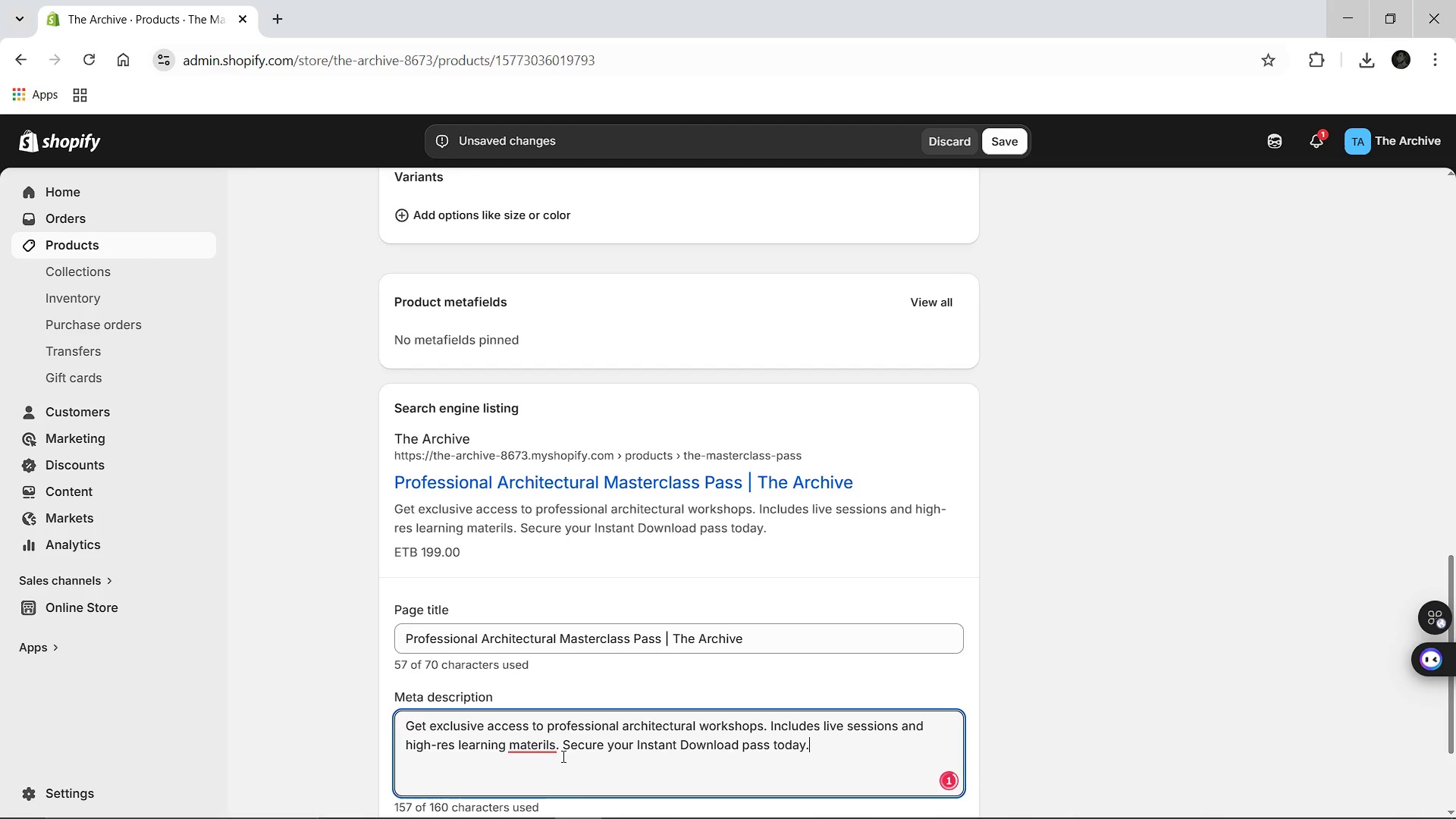 
left_click([549, 739])
 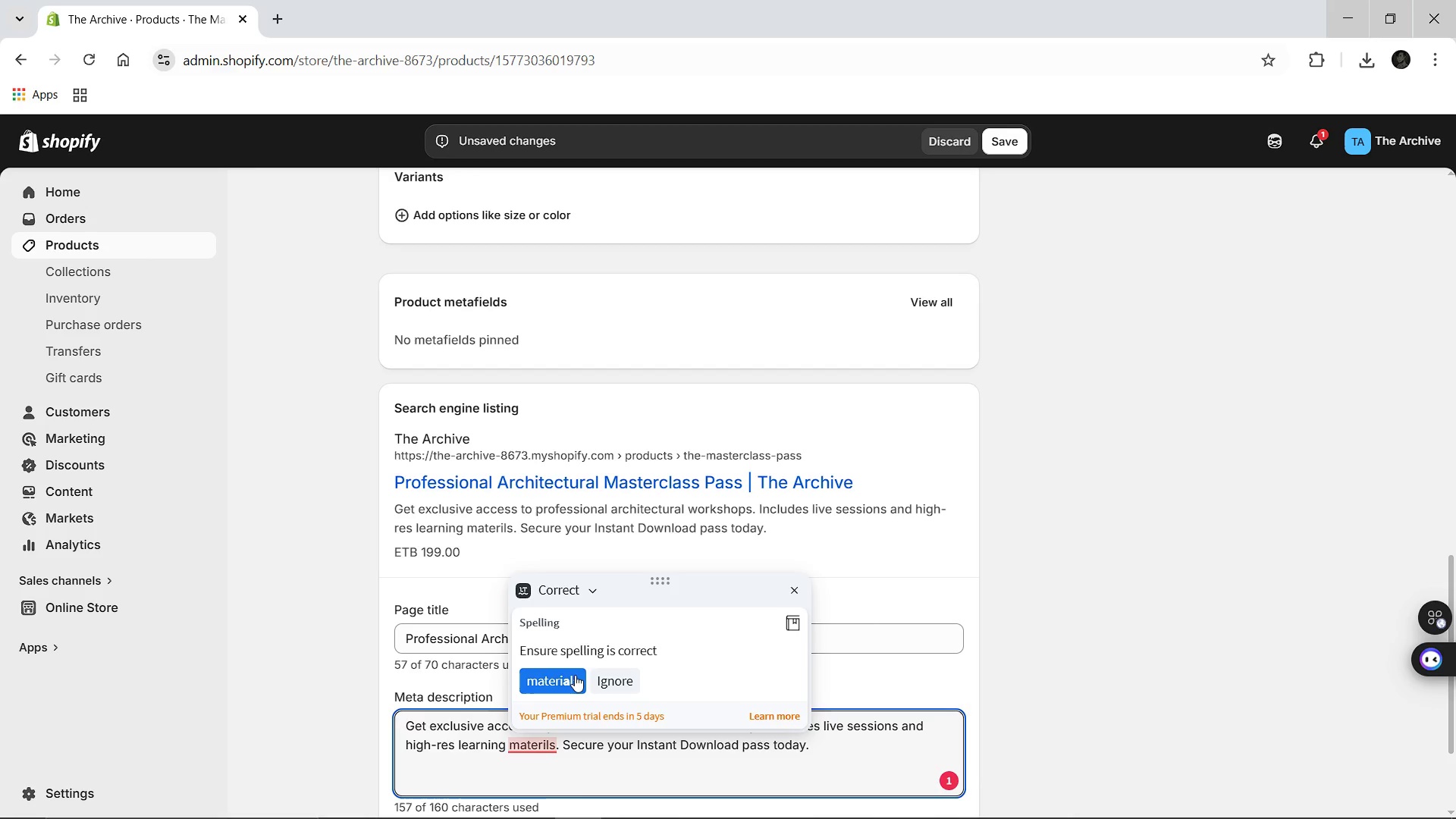 
left_click([575, 675])
 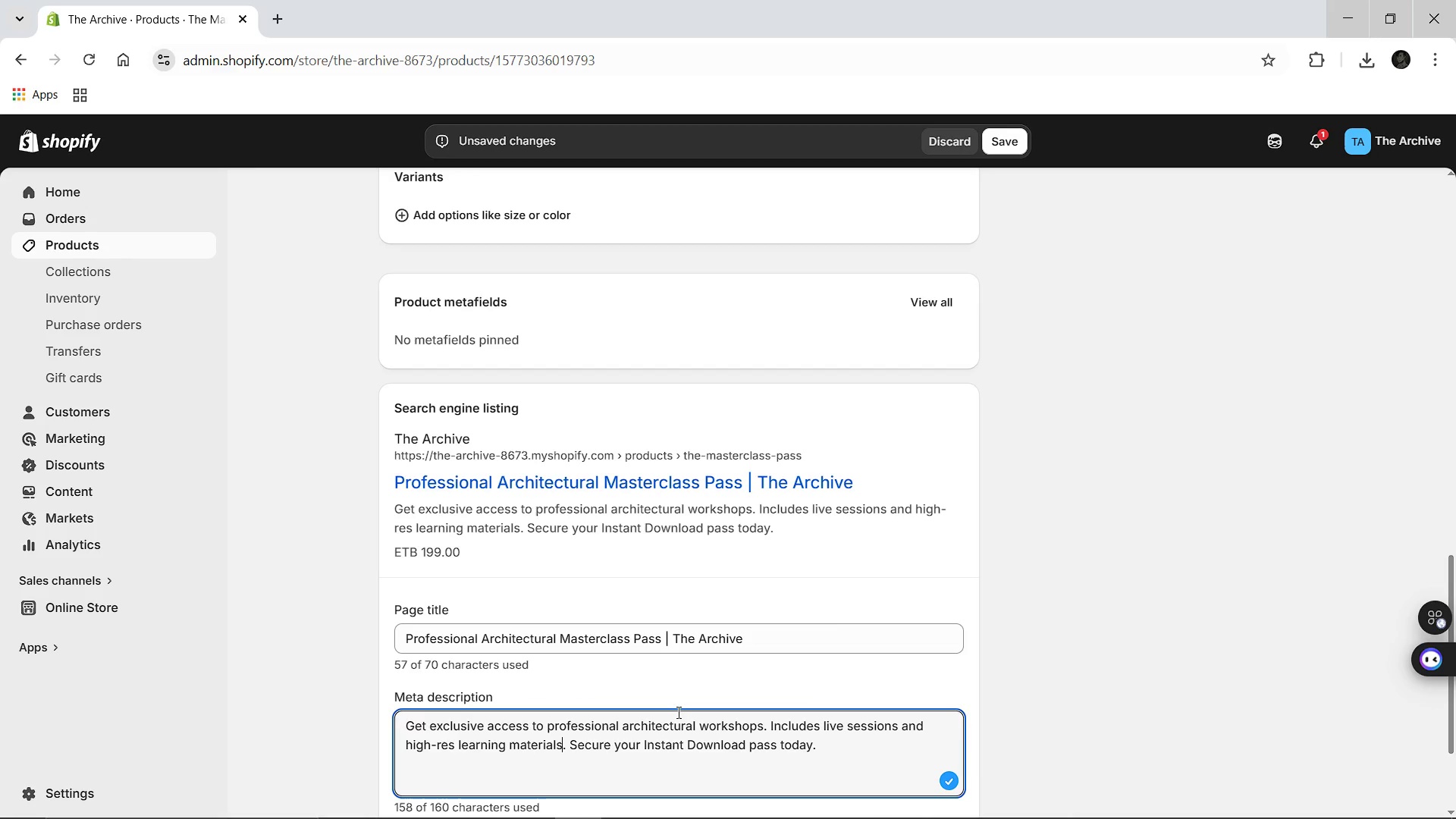 
wait(8.7)
 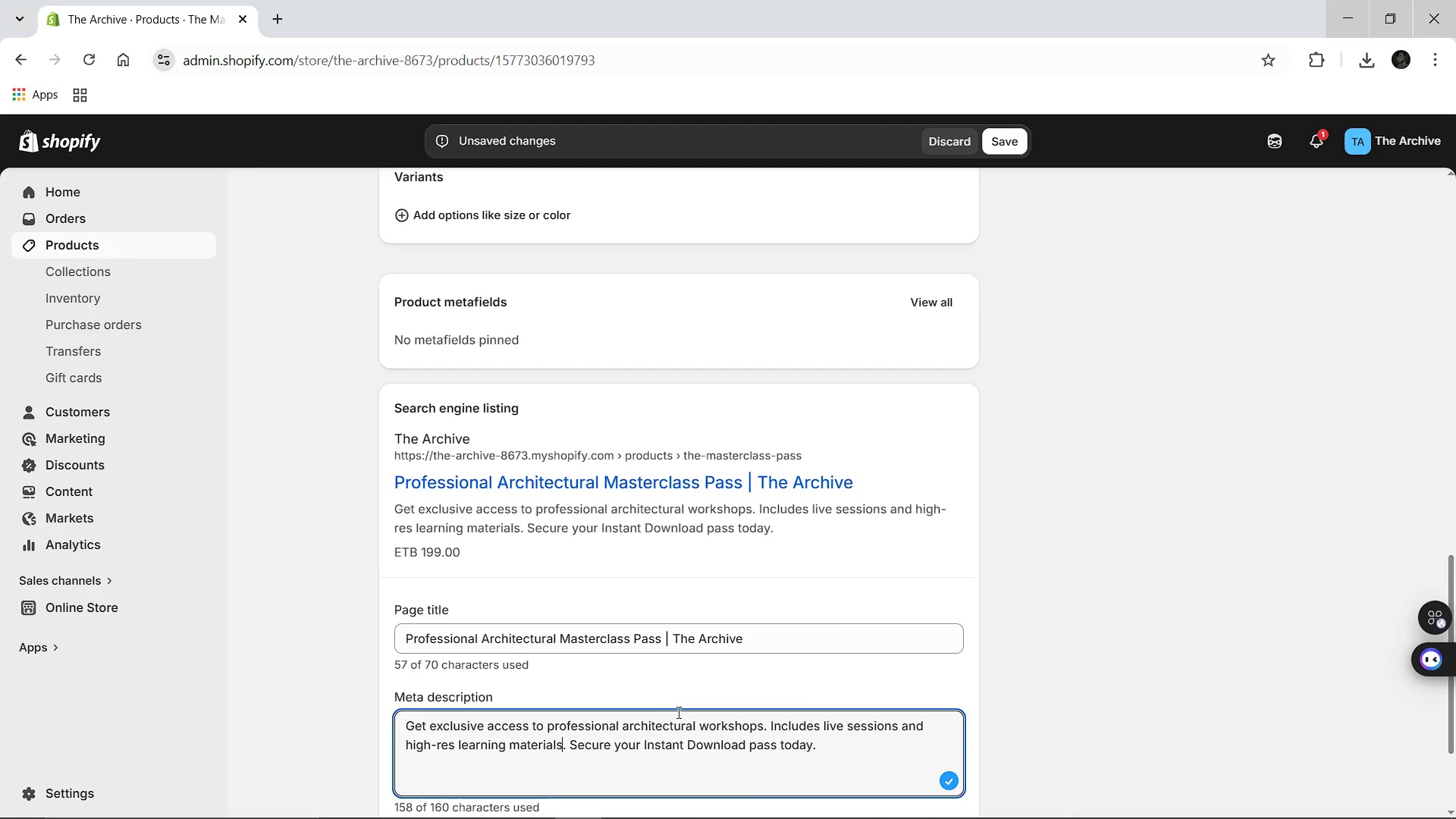 
left_click([1018, 133])
 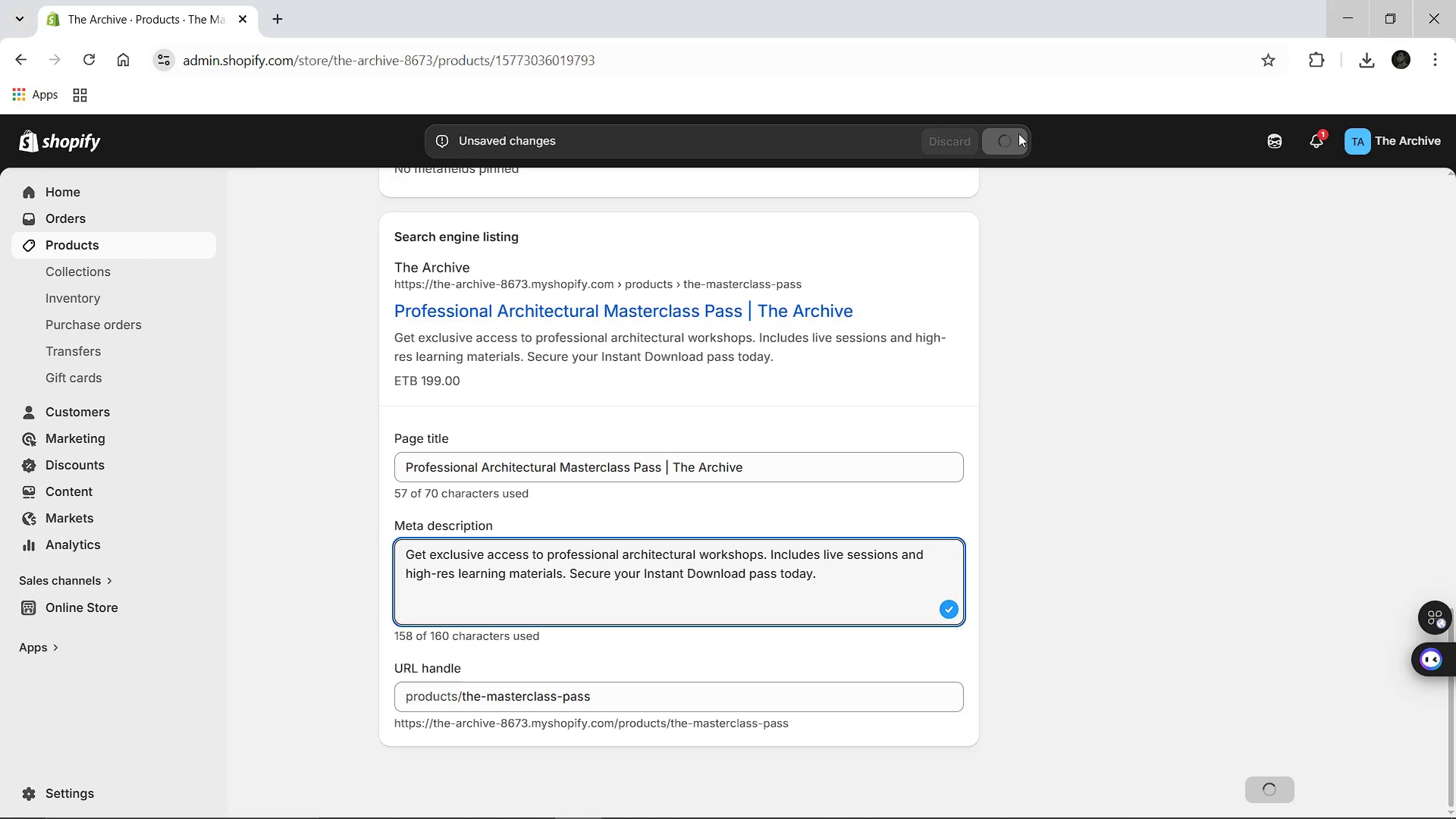 
wait(8.41)
 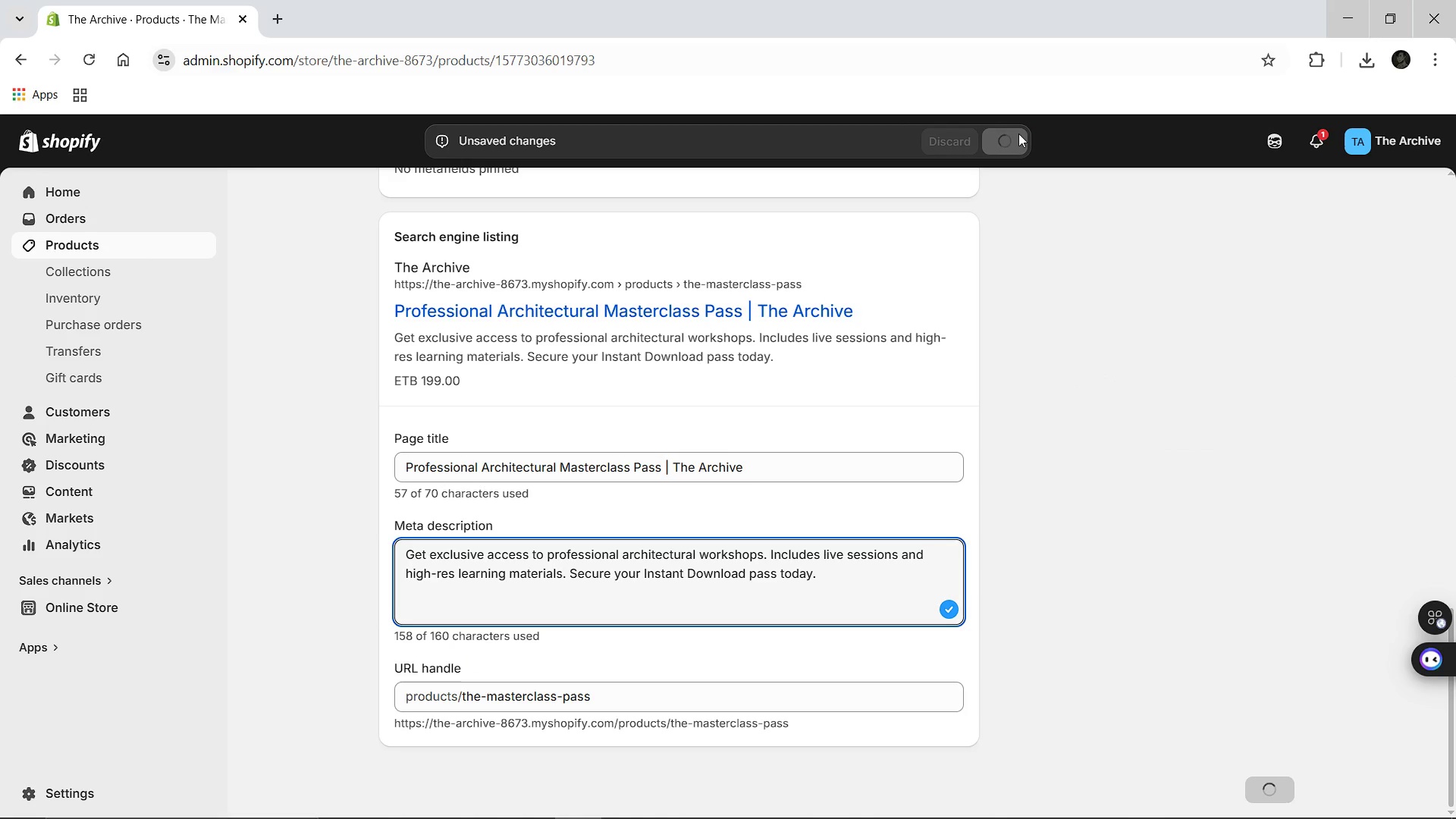 
left_click([723, 805])